 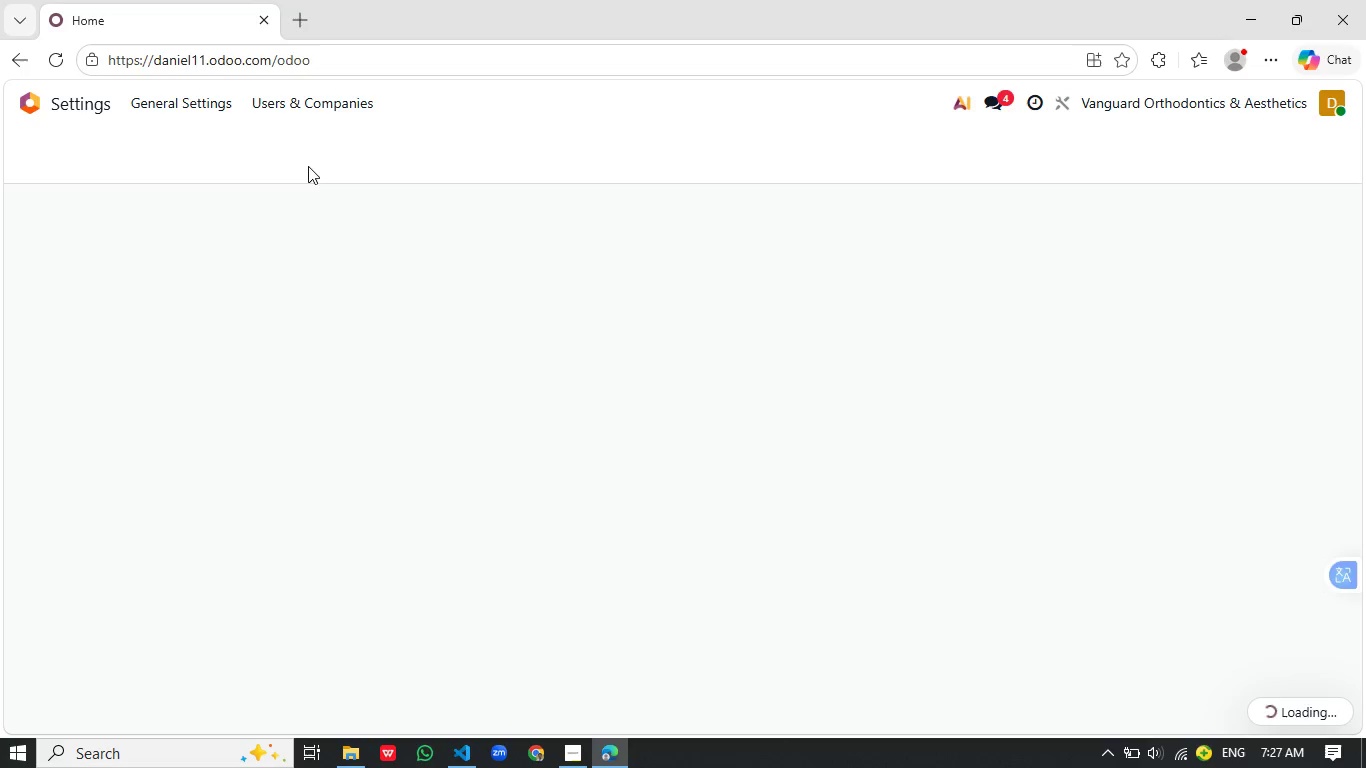 
left_click([51, 157])
 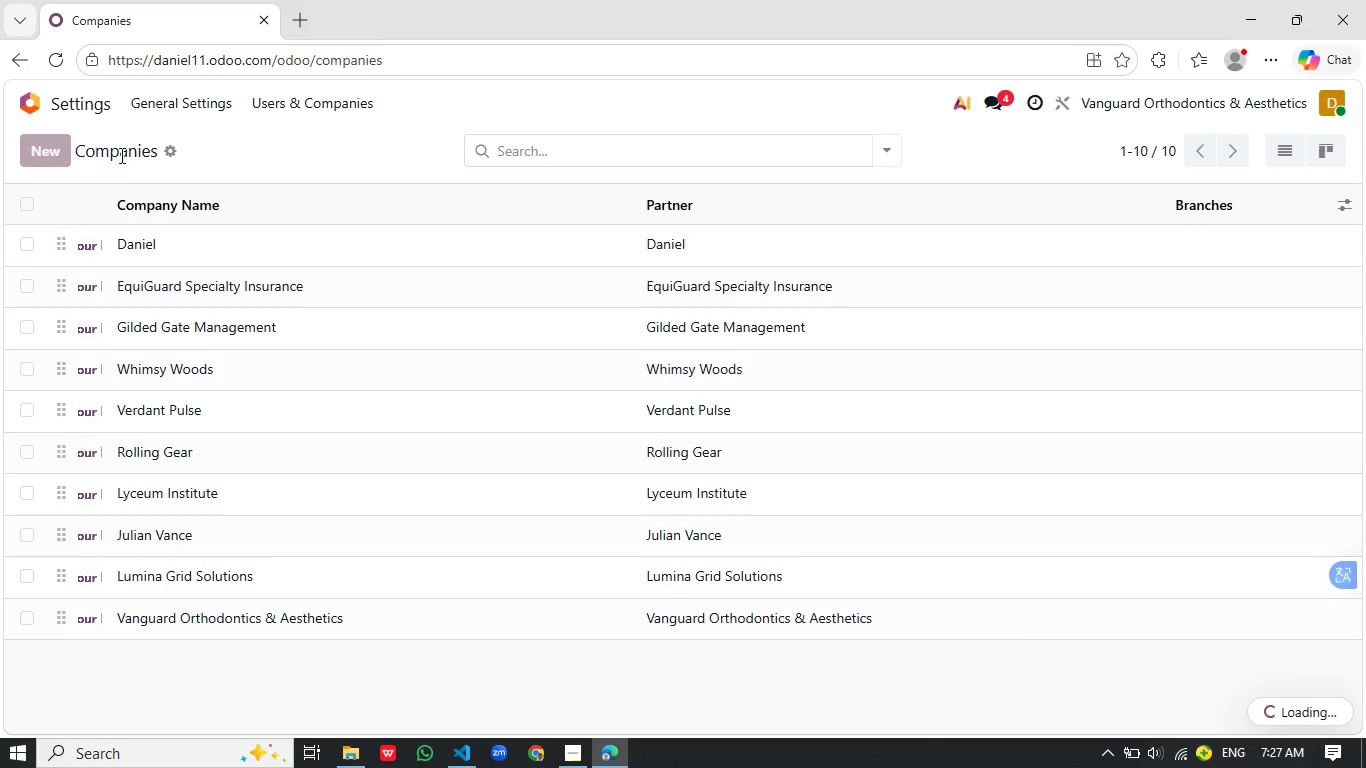 
mouse_move([147, 170])
 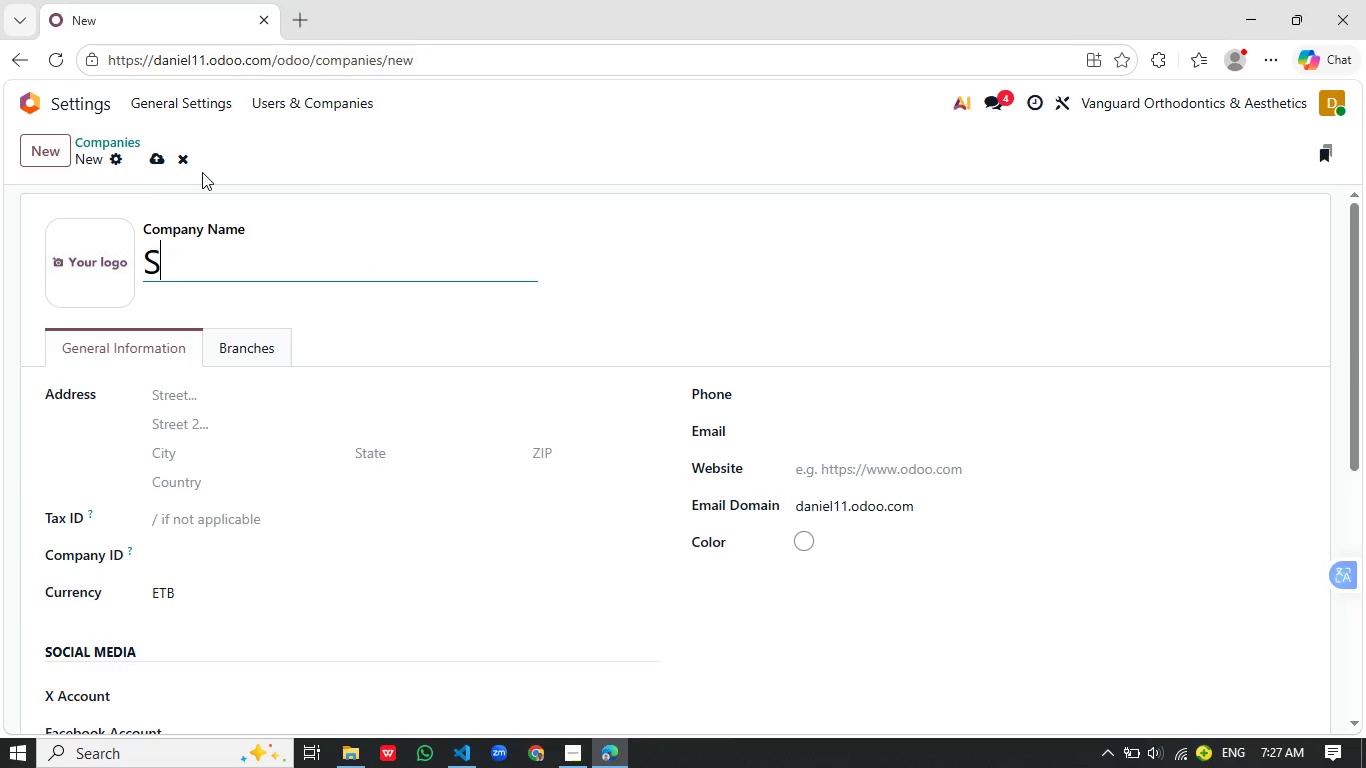 
type(Shoreline Health & Benefits)
 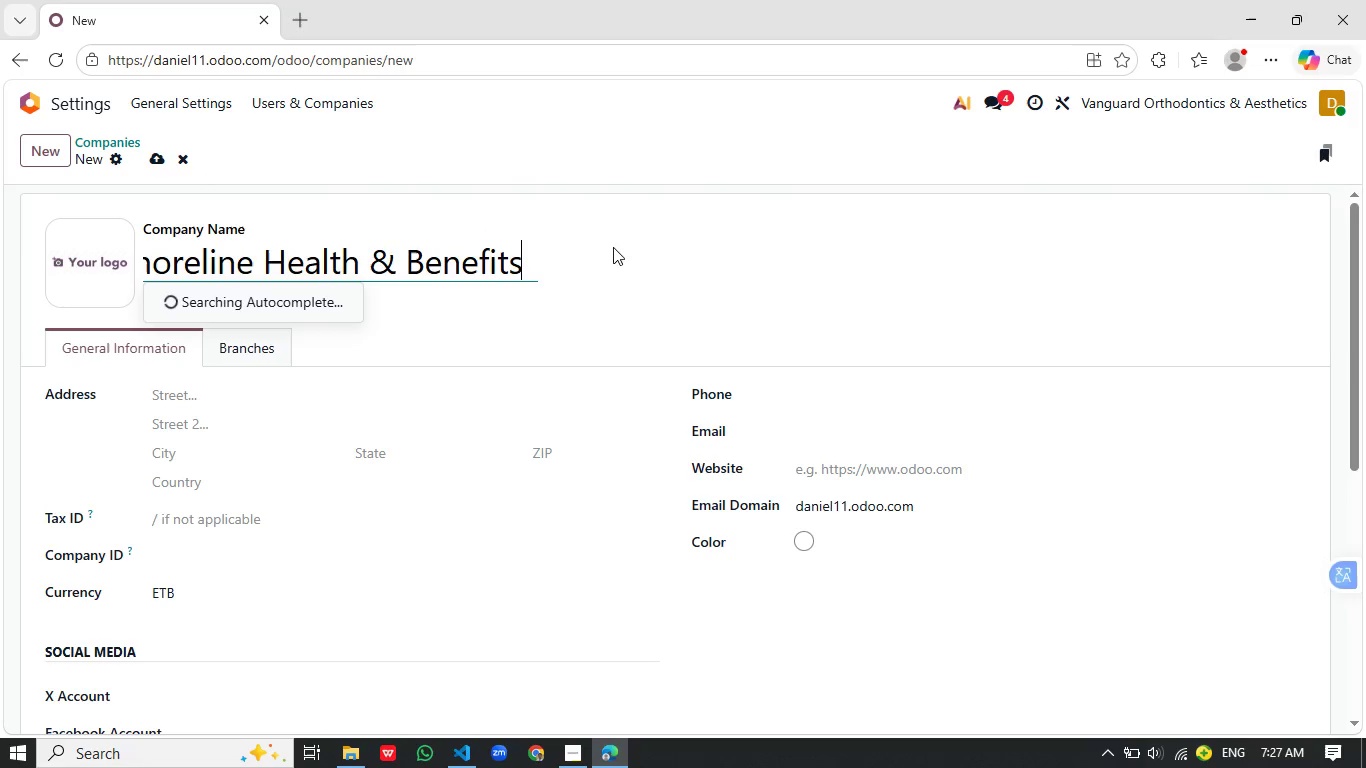 
left_click([914, 240])
 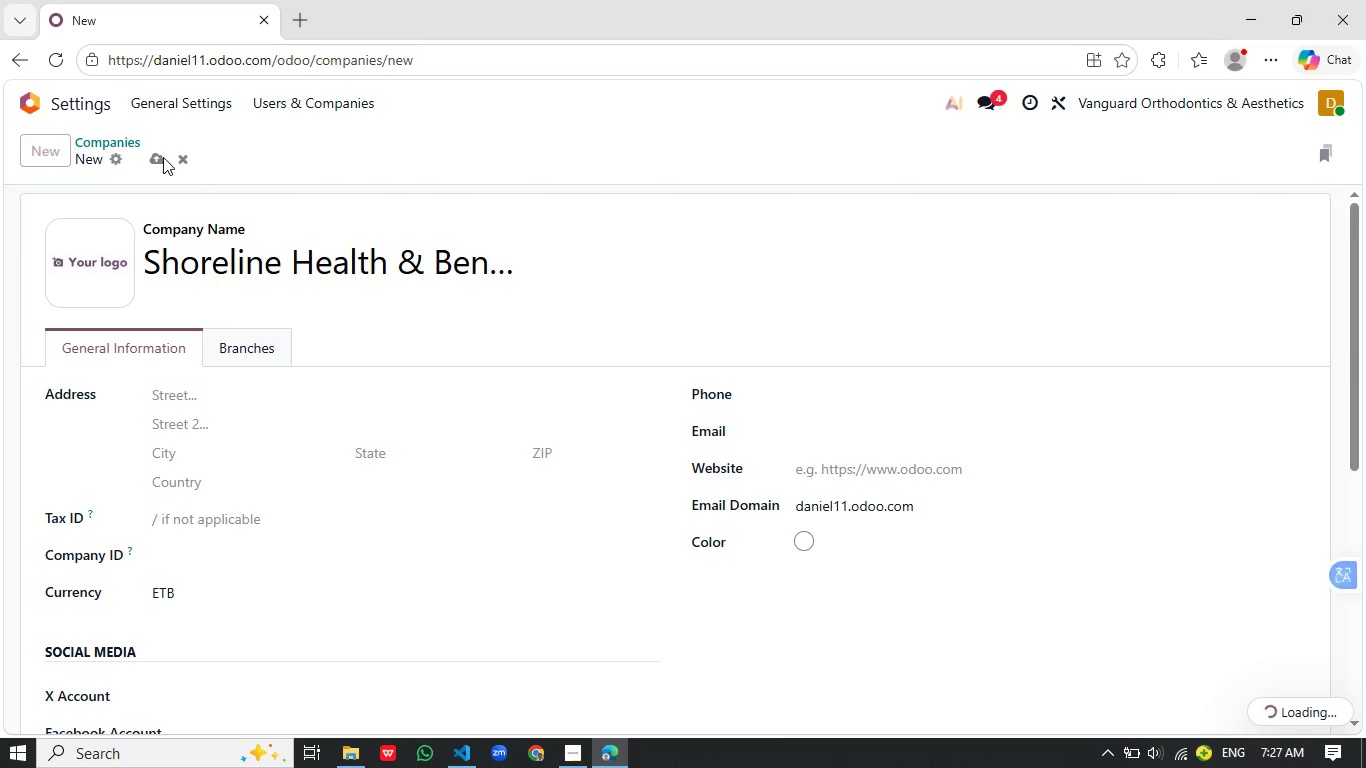 
left_click([163, 157])
 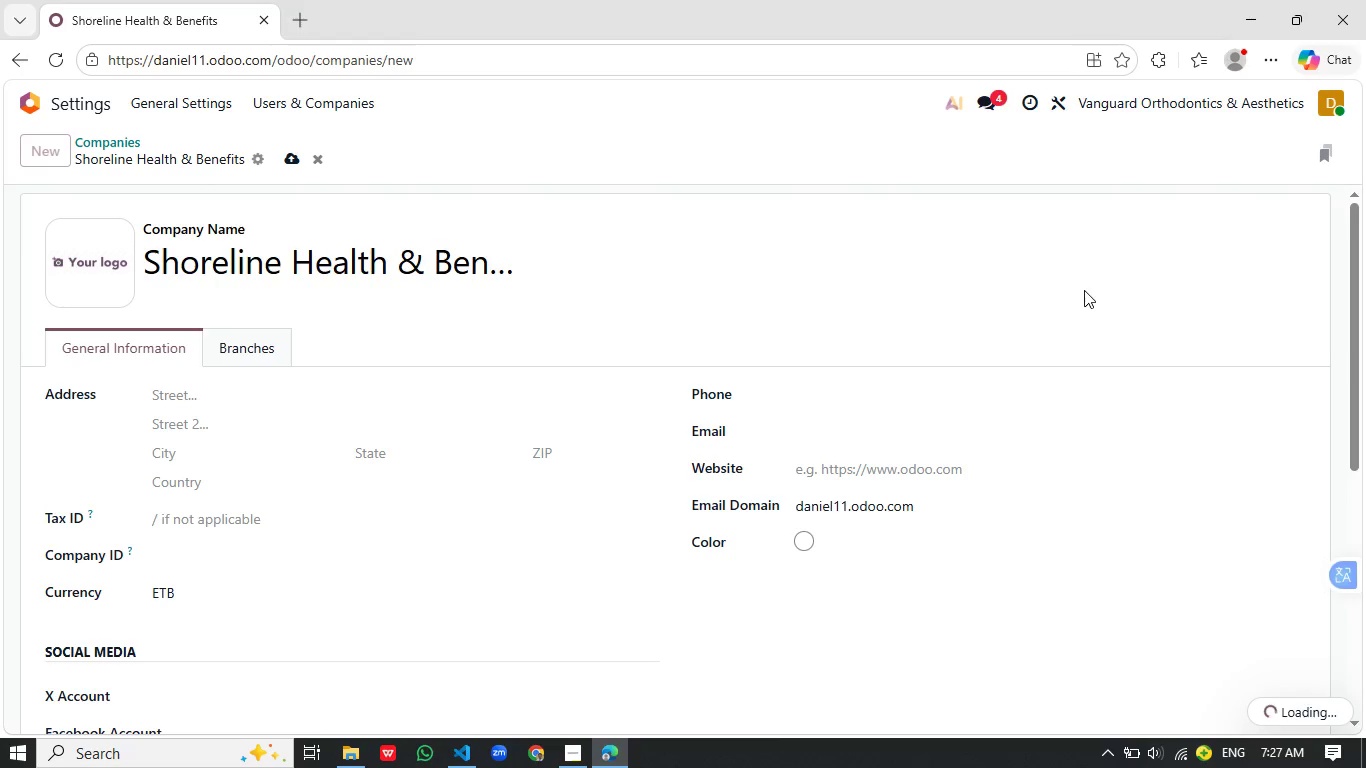 
mouse_move([1042, 297])
 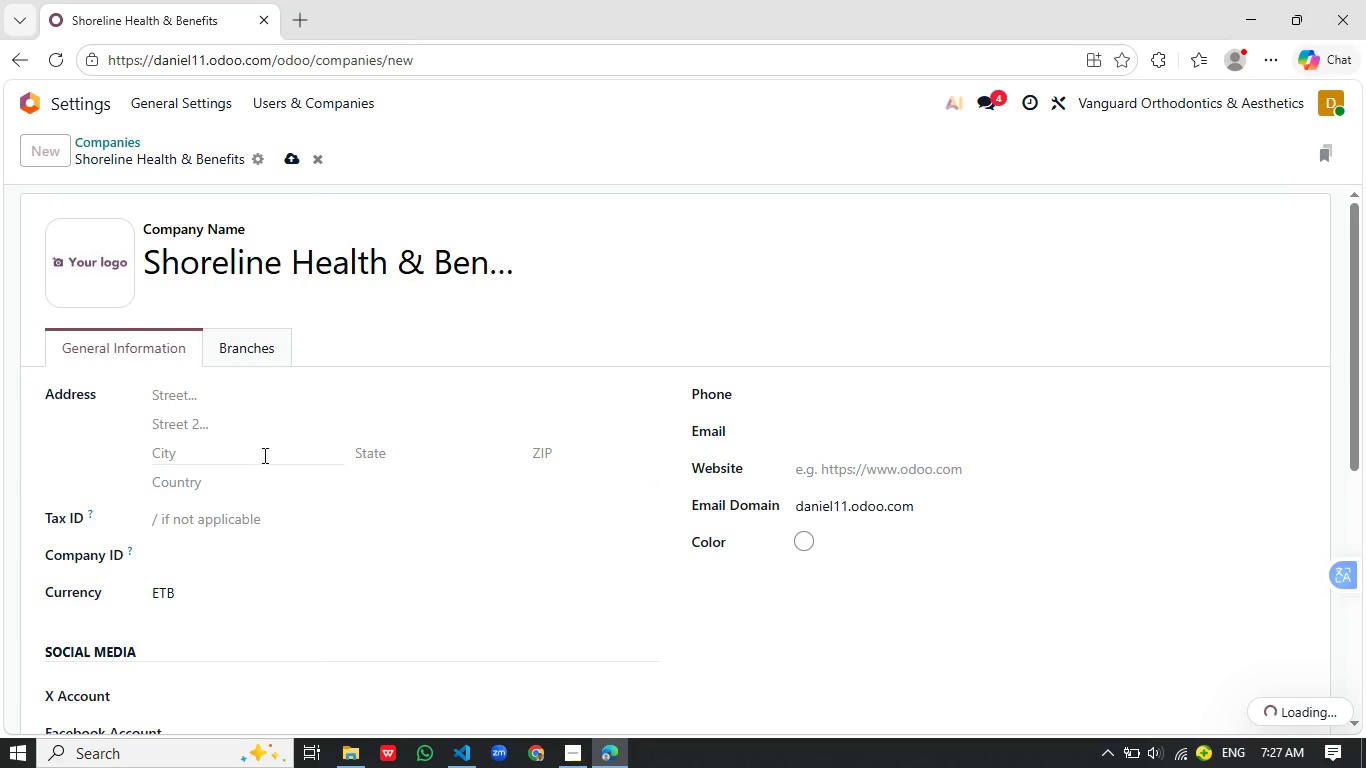 
left_click_drag(start_coordinate=[236, 477], to_coordinate=[239, 472])
 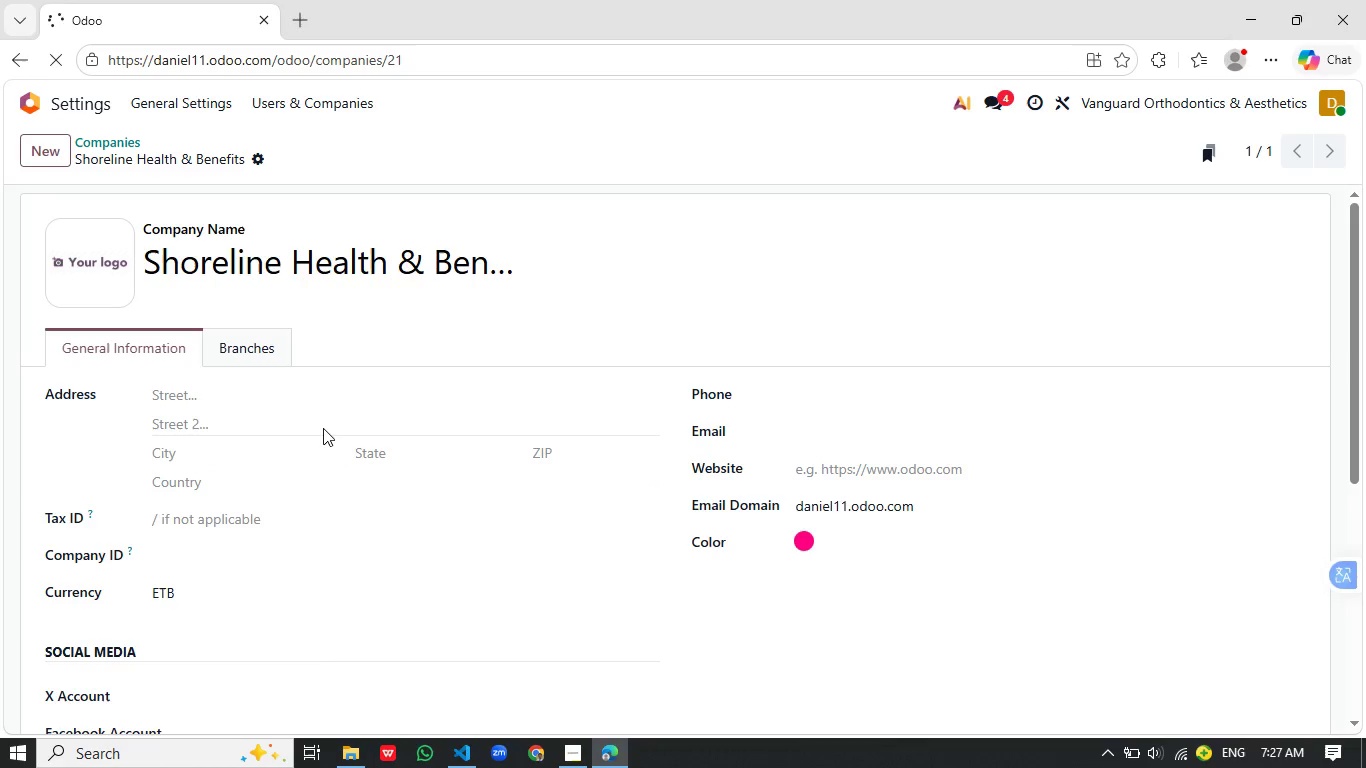 
wait(8.83)
 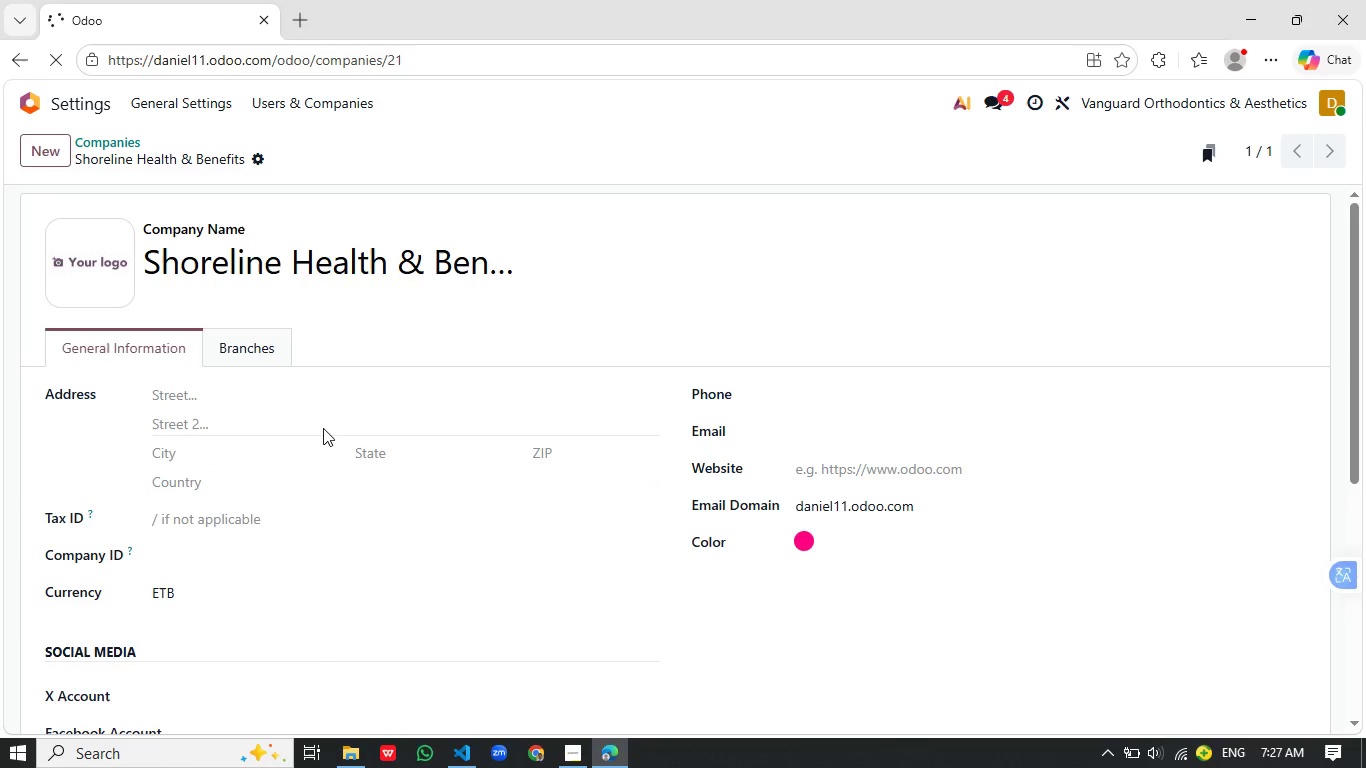 
left_click([1214, 110])
 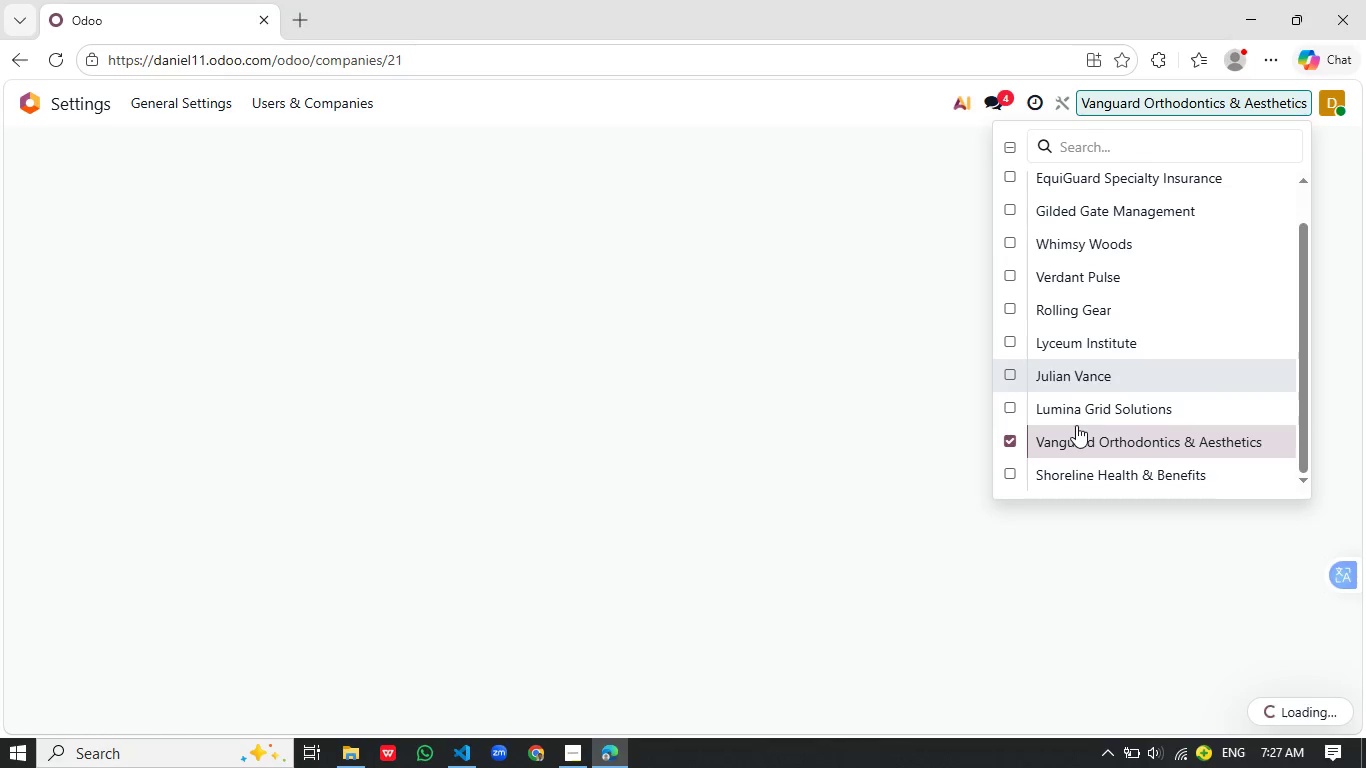 
scroll: coordinate [1076, 425], scroll_direction: down, amount: 3.0
 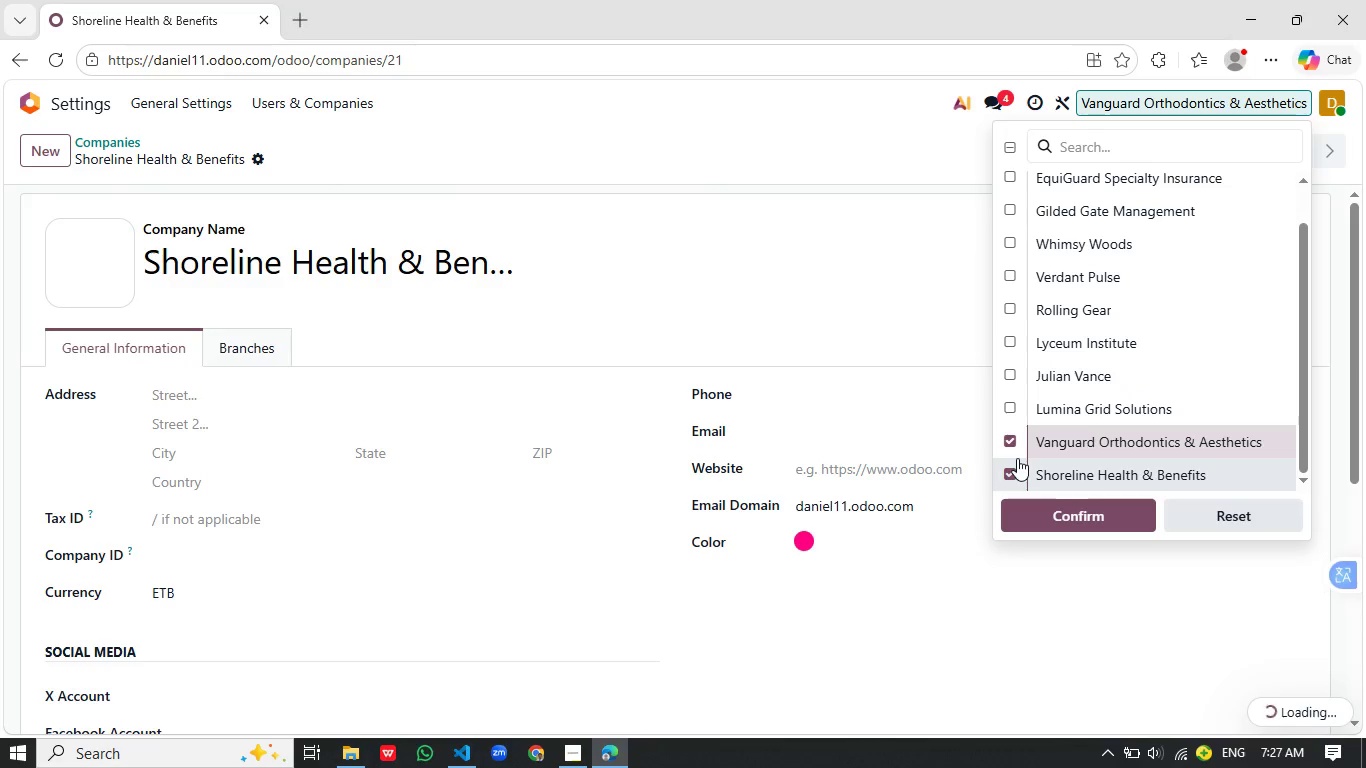 
left_click([1014, 472])
 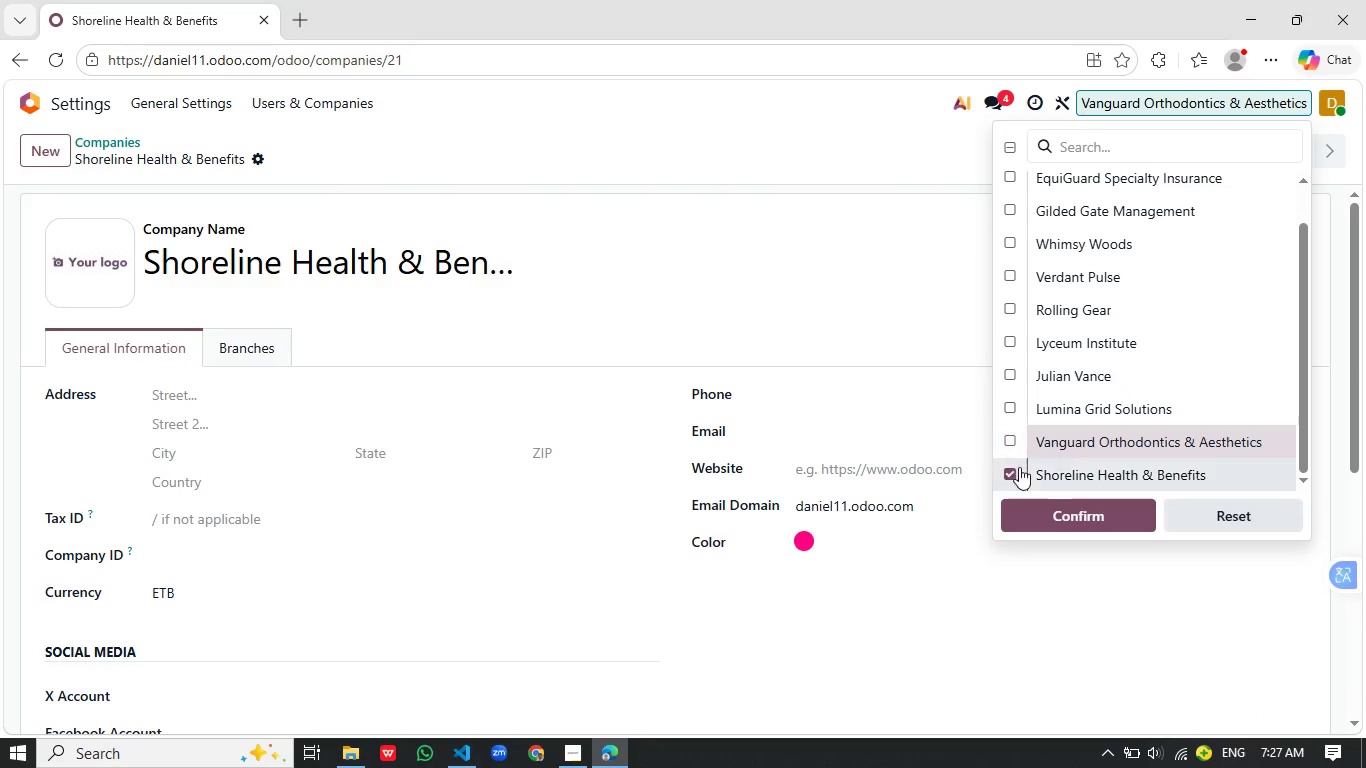 
left_click([1017, 450])
 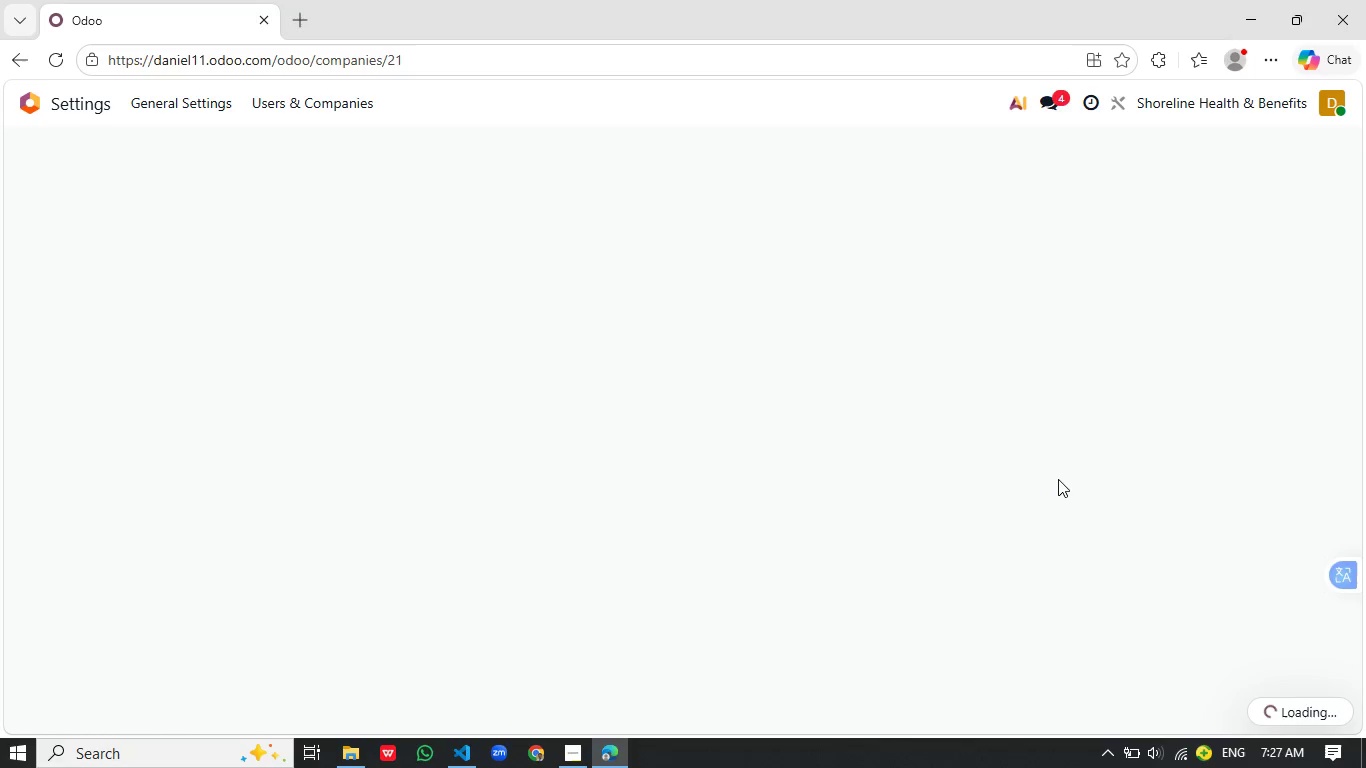 
wait(14.3)
 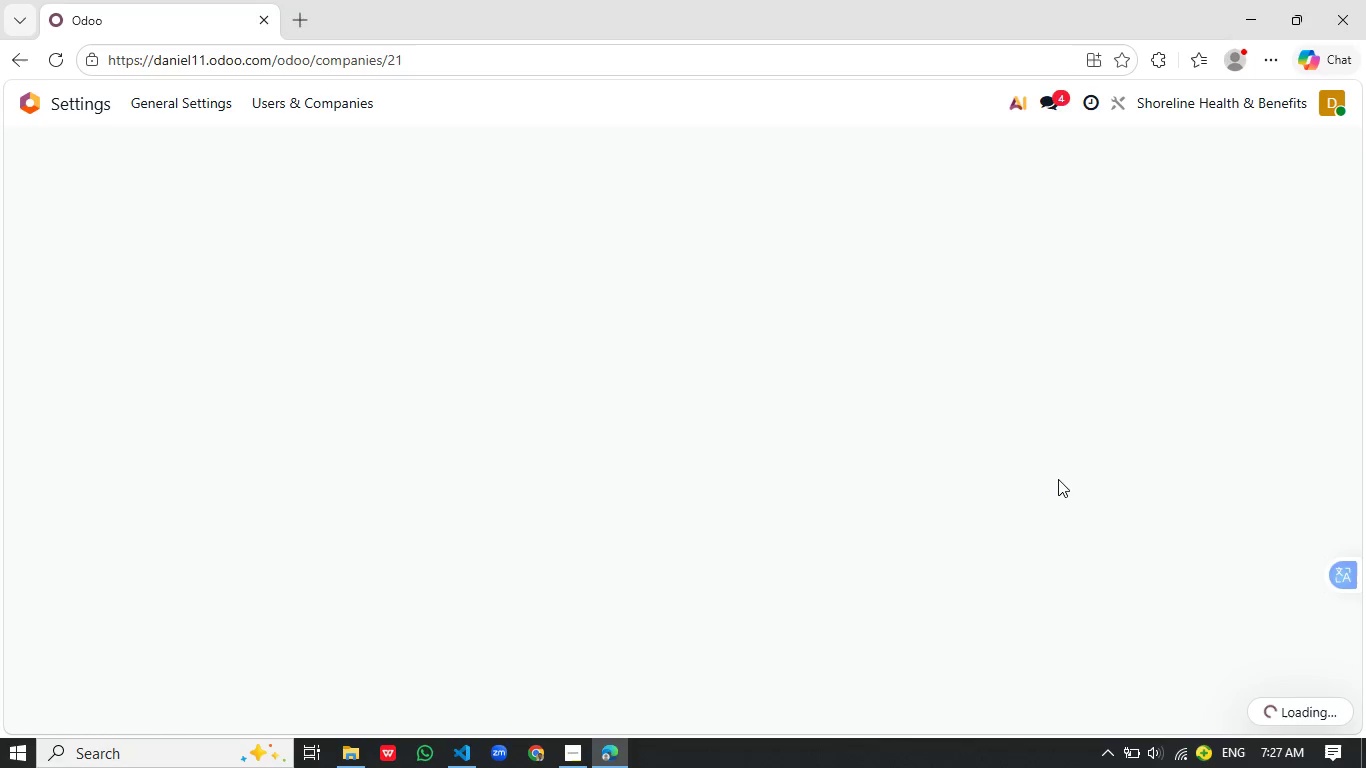 
left_click([40, 105])
 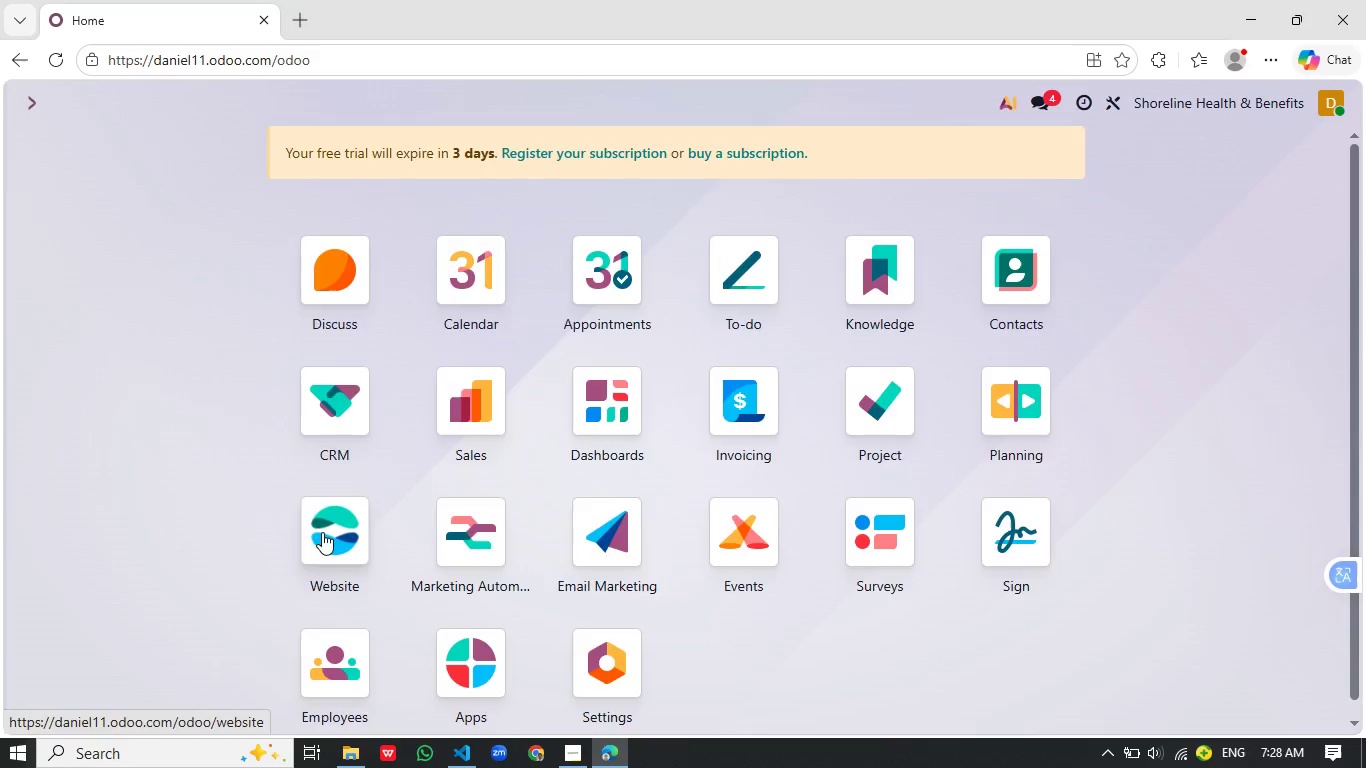 
left_click([322, 532])
 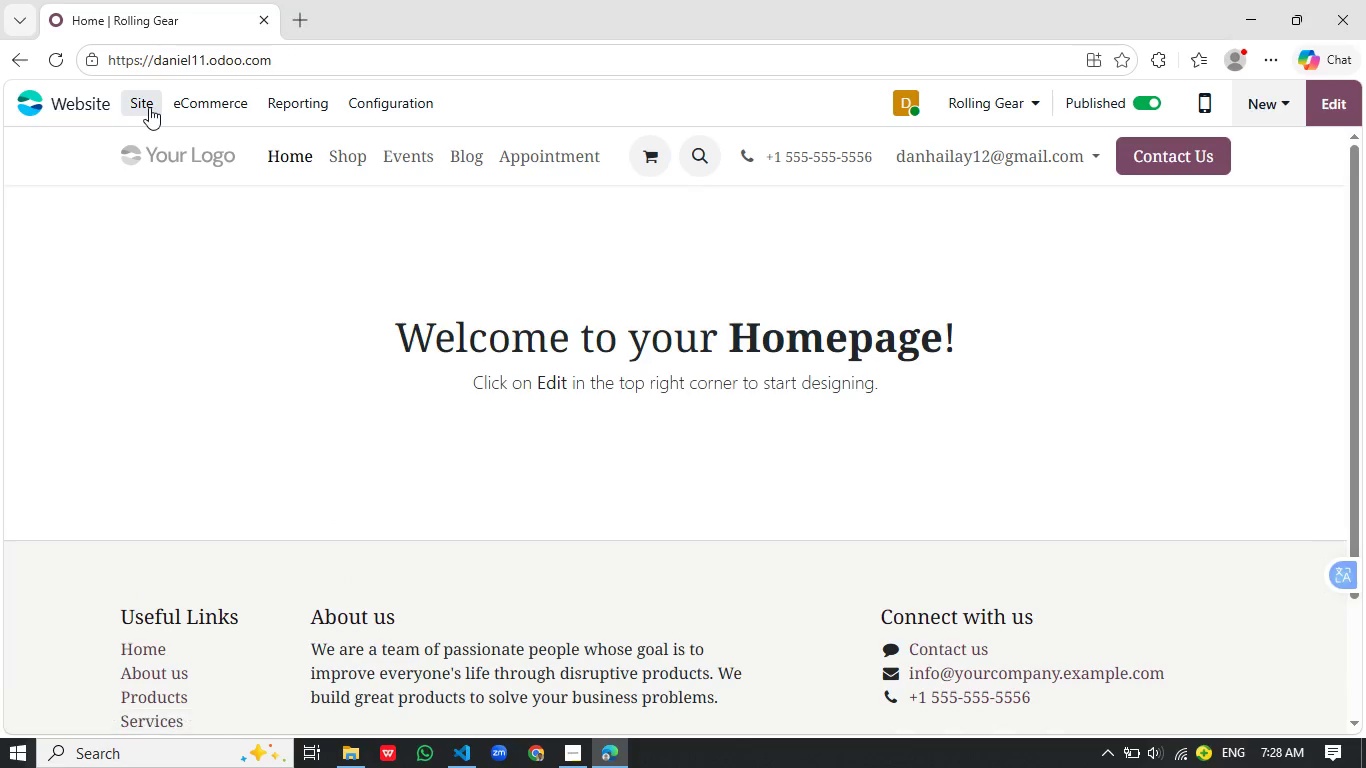 
left_click([149, 107])
 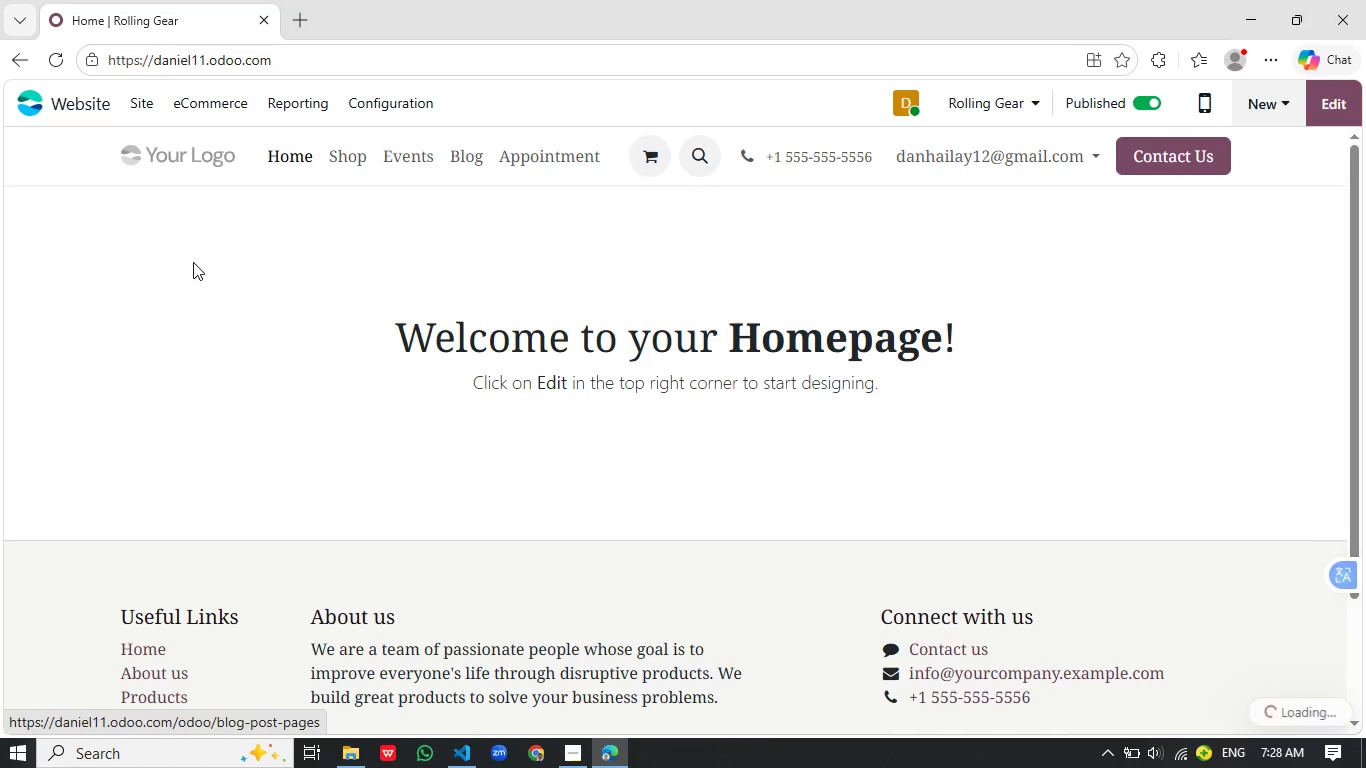 
left_click([193, 262])
 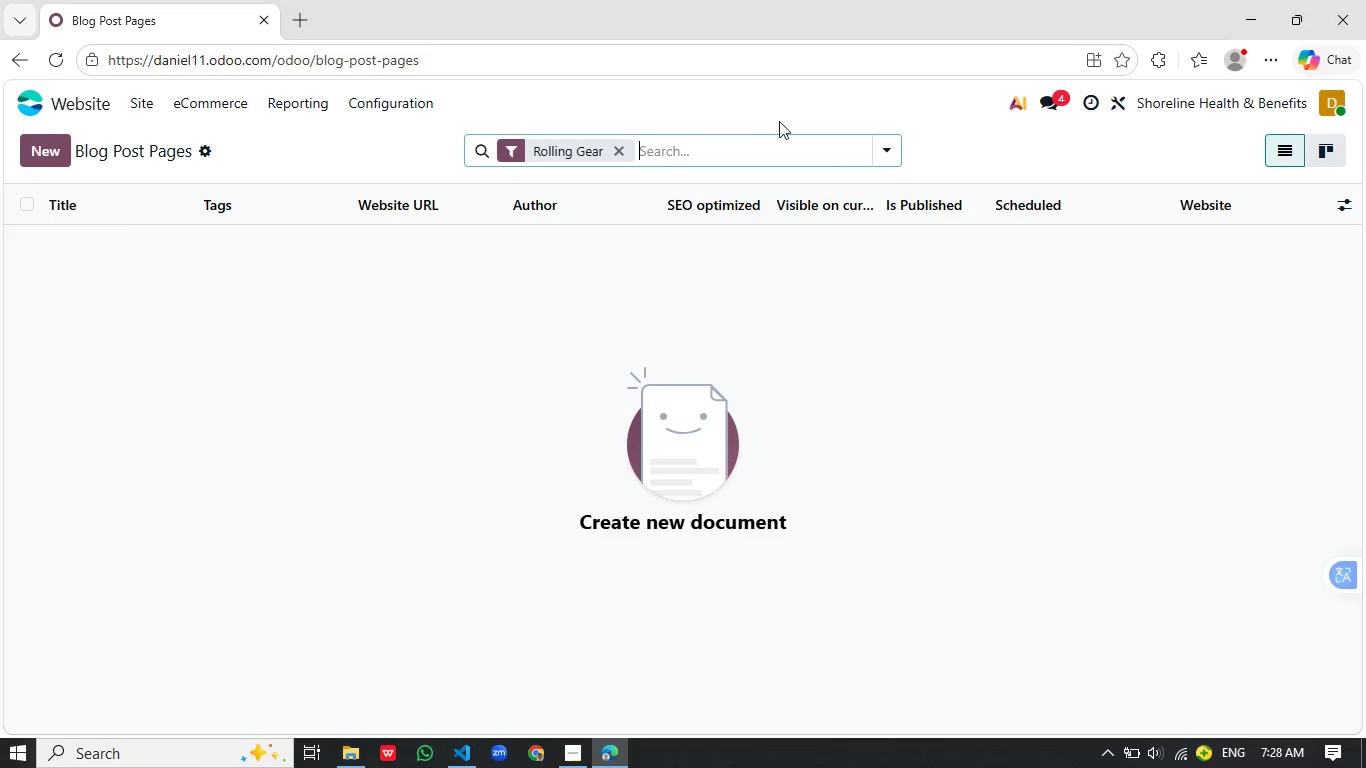 
wait(7.44)
 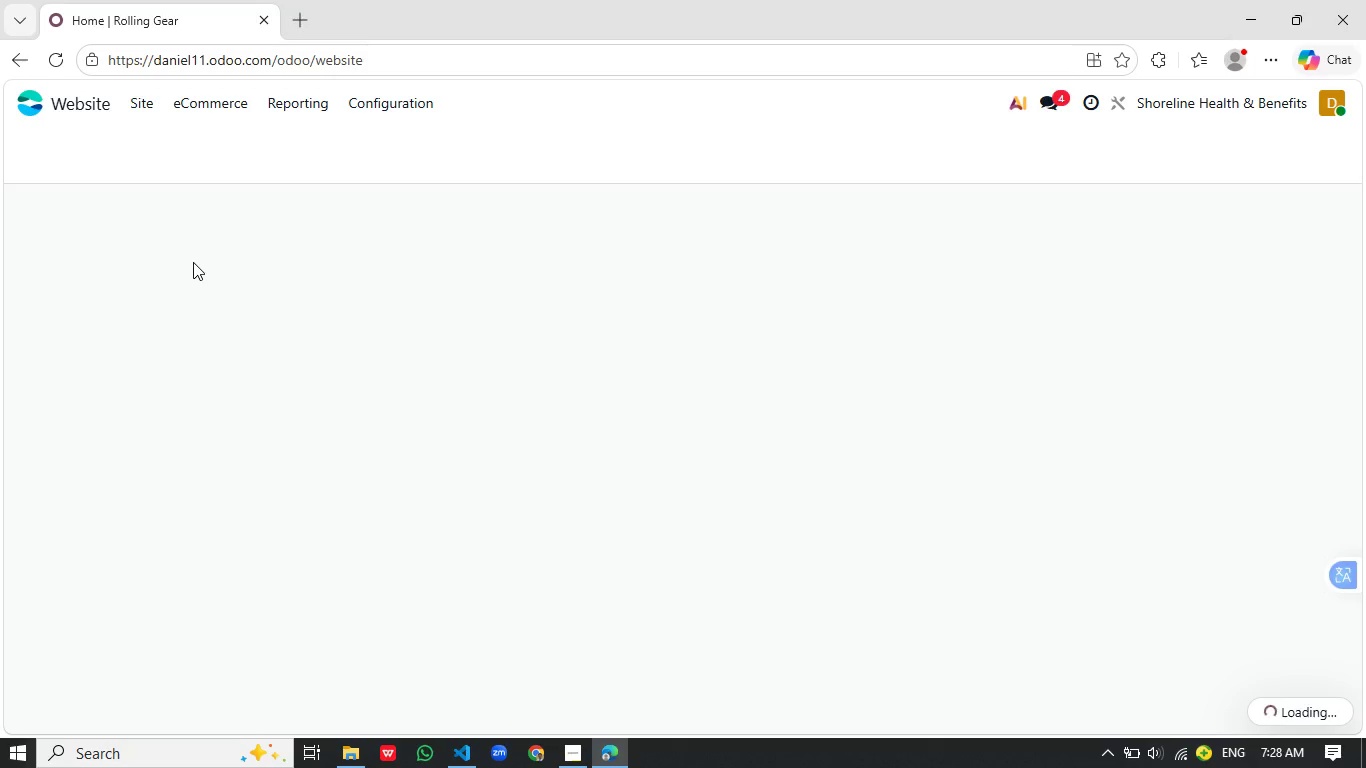 
left_click([625, 155])
 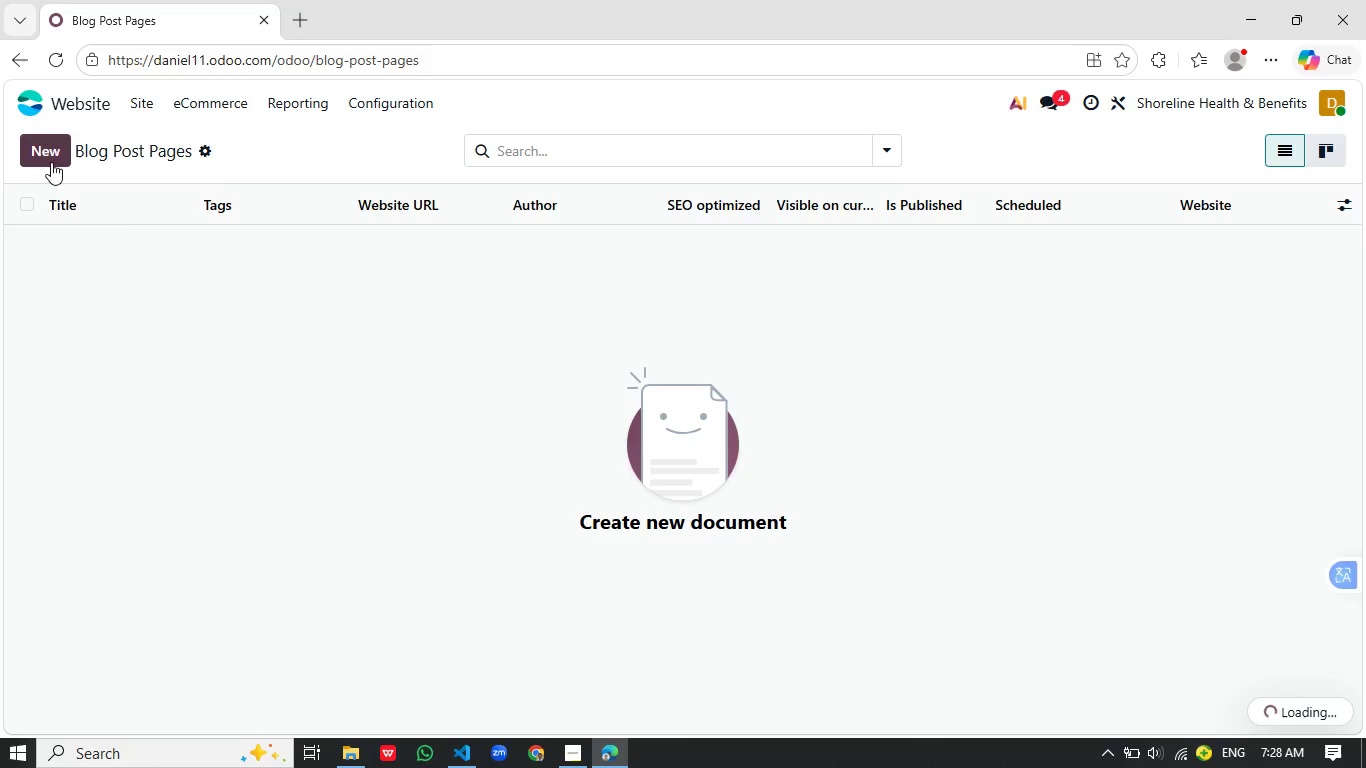 
left_click([48, 164])
 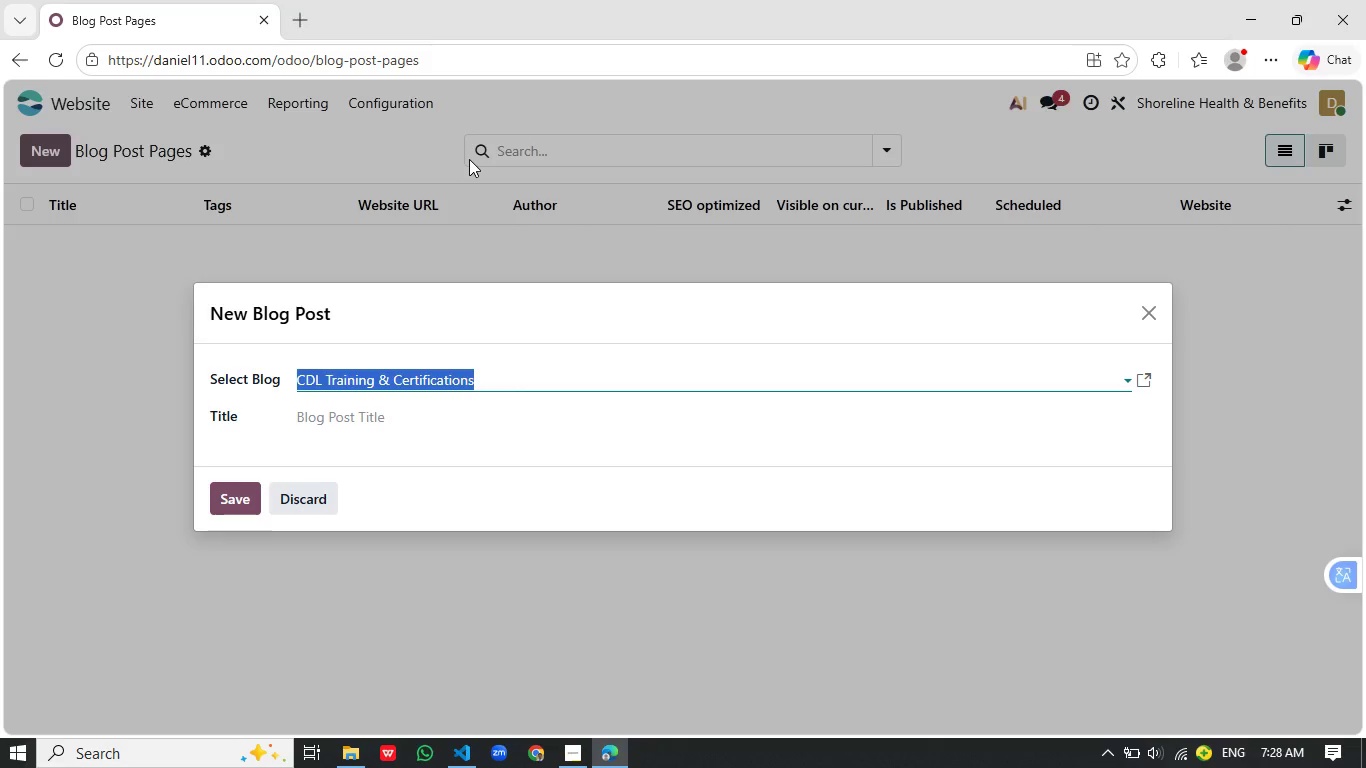 
type(Employer Resource Center)
 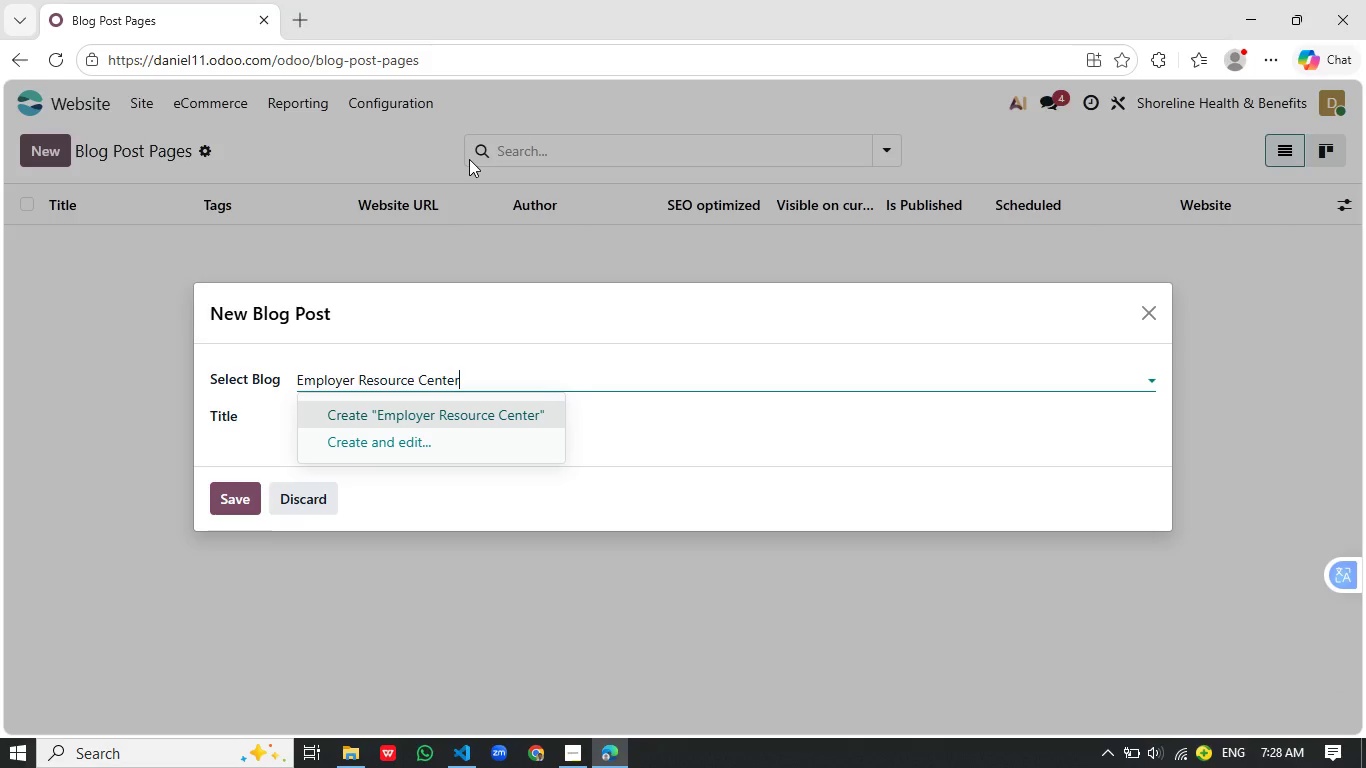 
left_click([459, 418])
 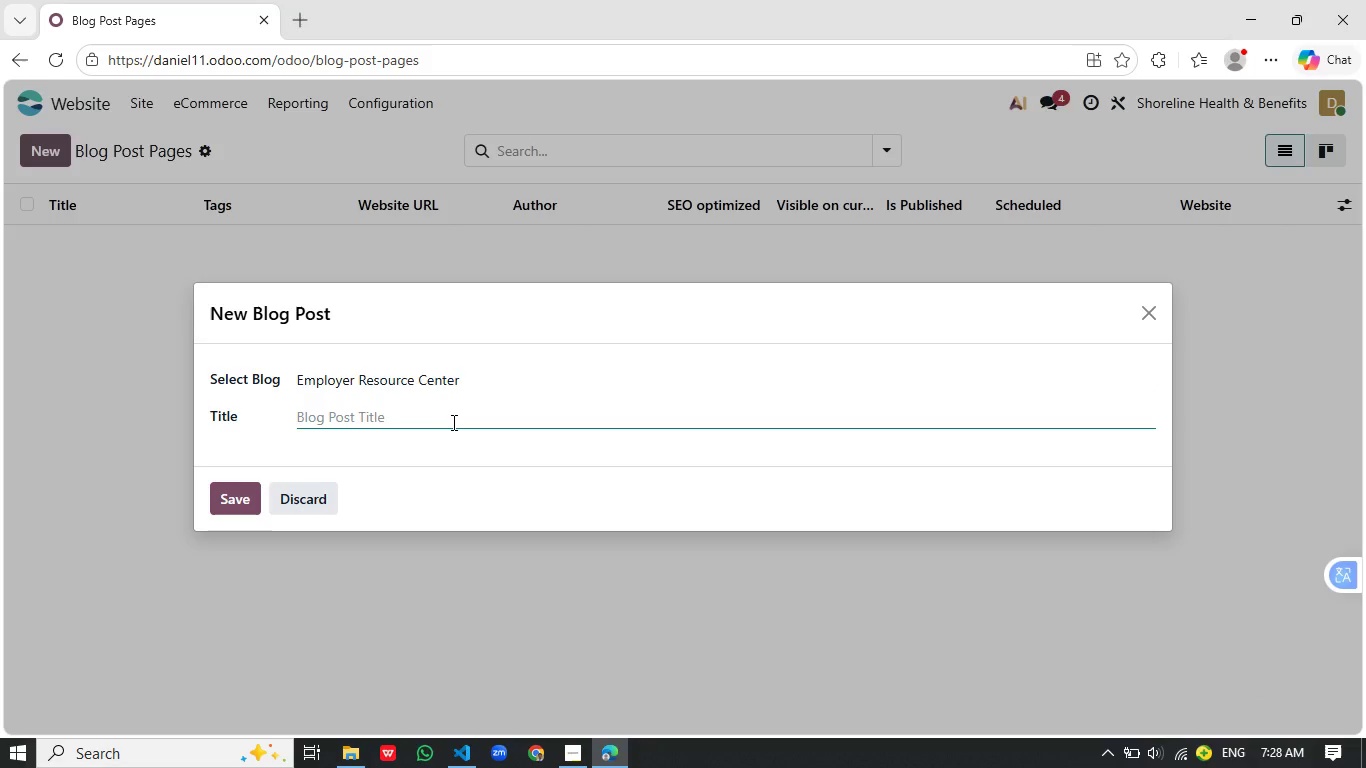 
left_click([452, 422])
 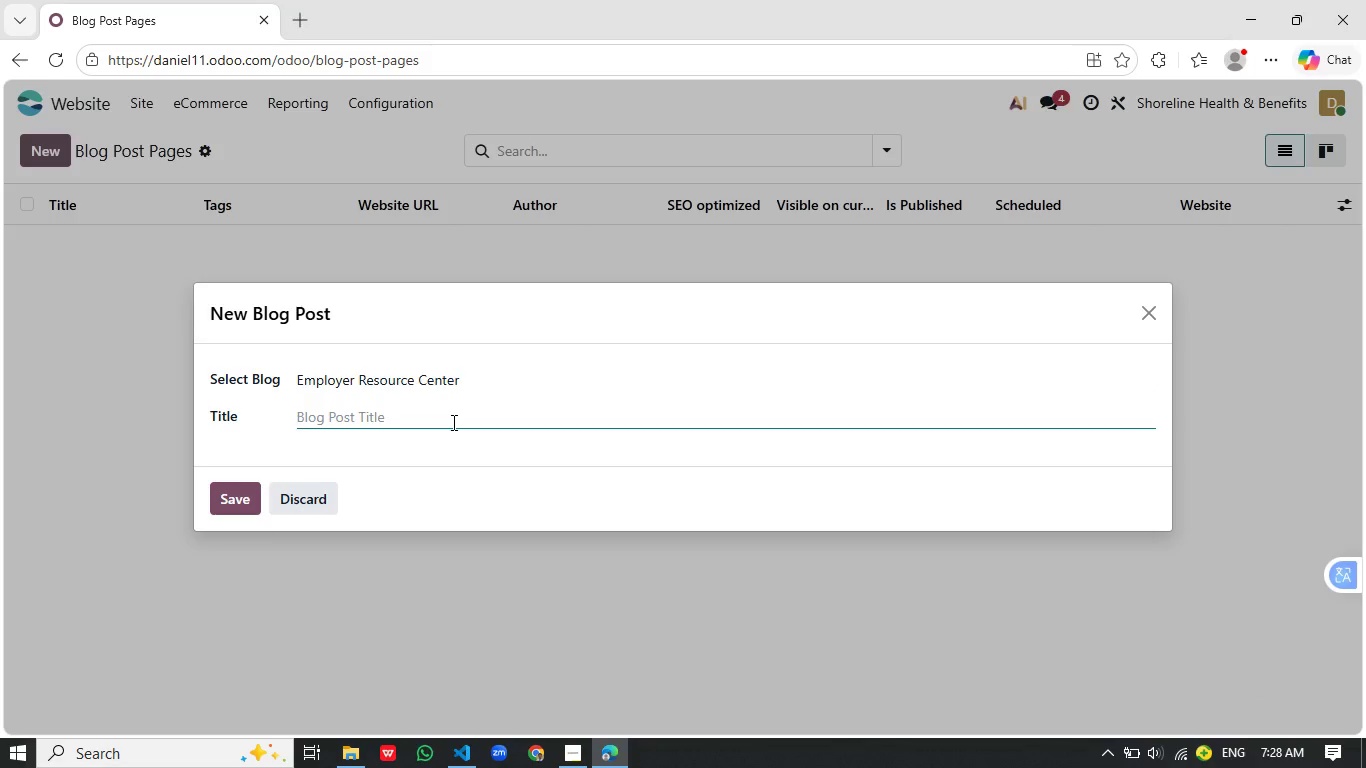 
type(Top 5 Small )
 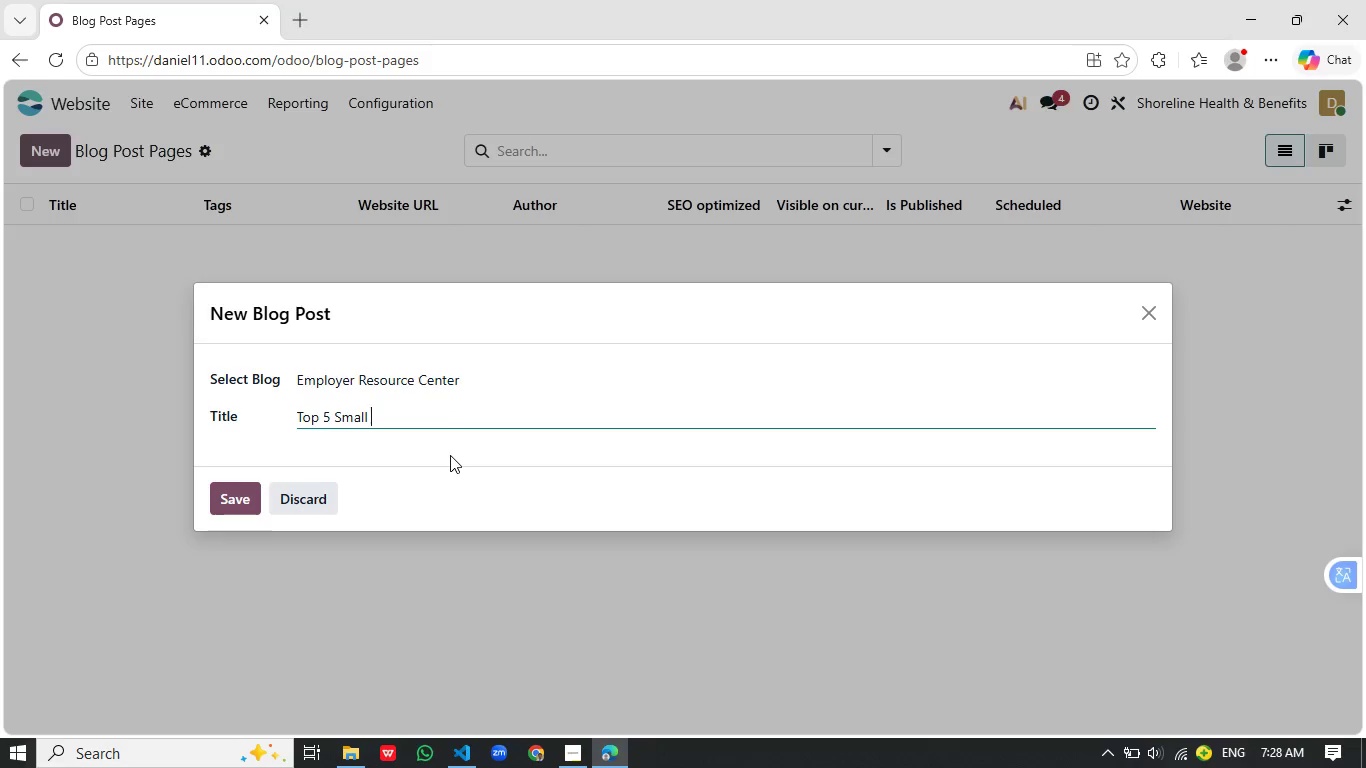 
 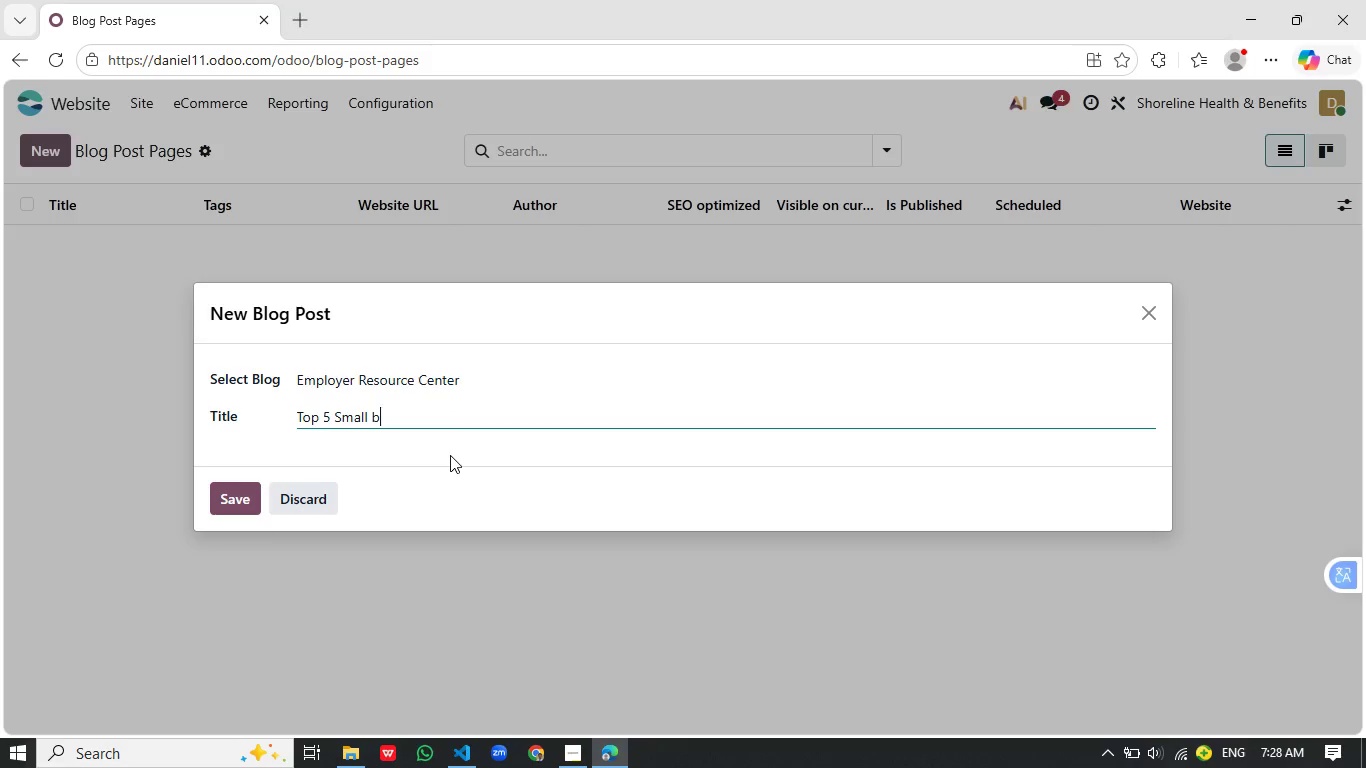 
type(b)
key(Backspace)
type(Business Health Plans for 2025)
 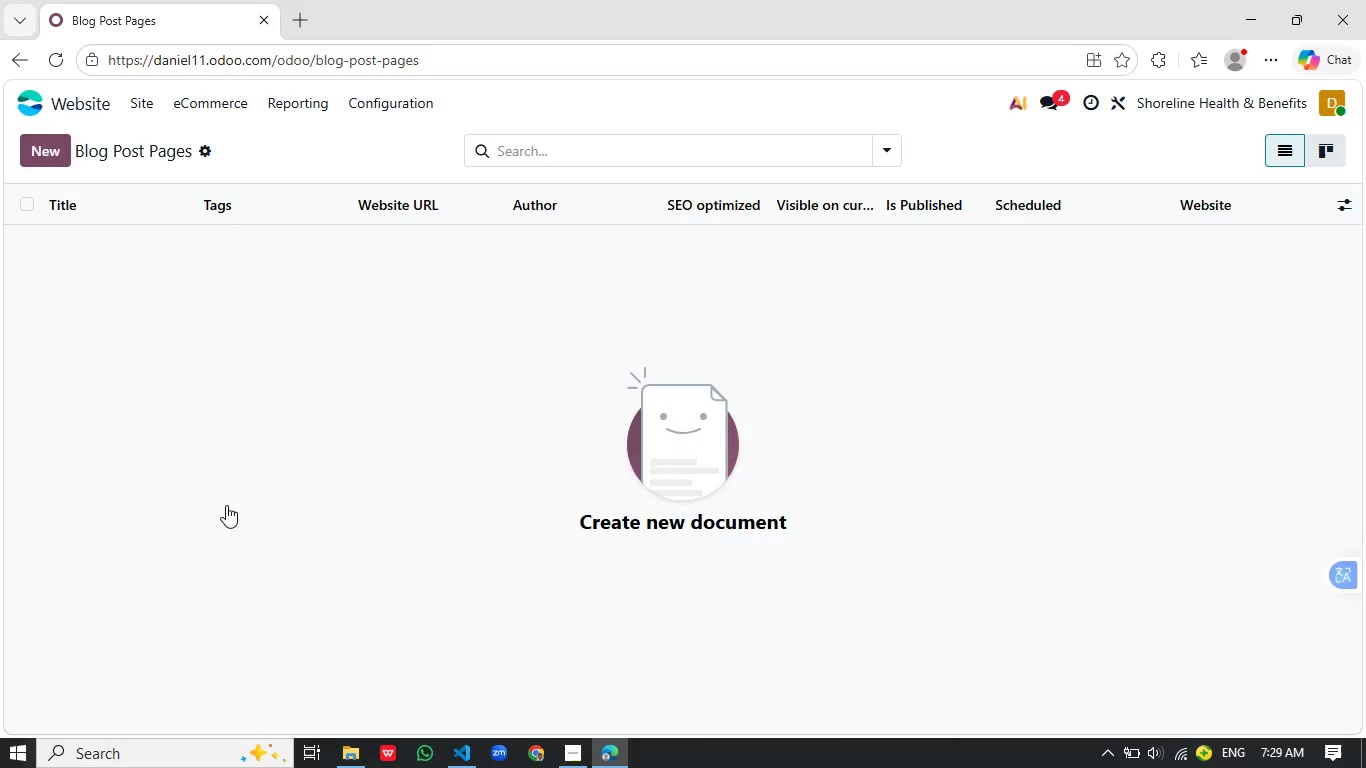 
left_click([226, 505])
 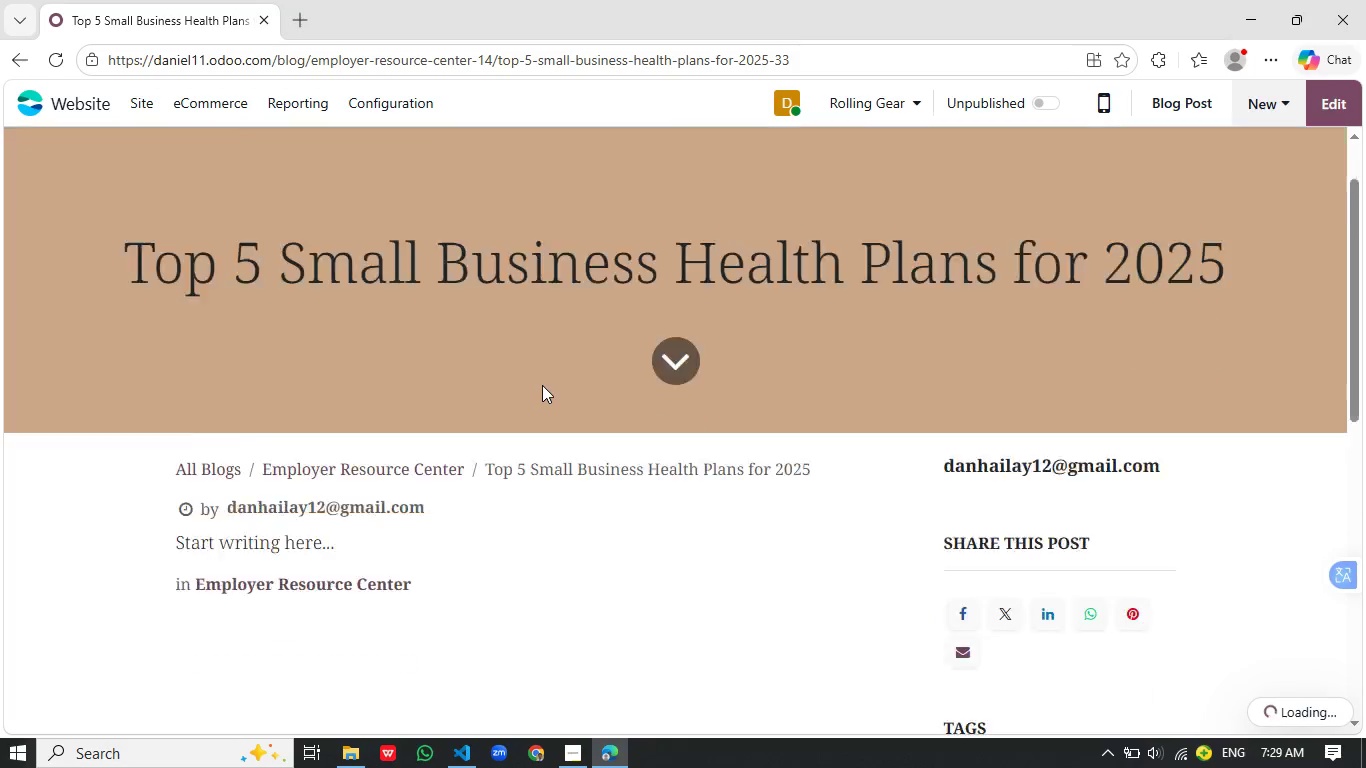 
scroll: coordinate [746, 298], scroll_direction: up, amount: 1.0
 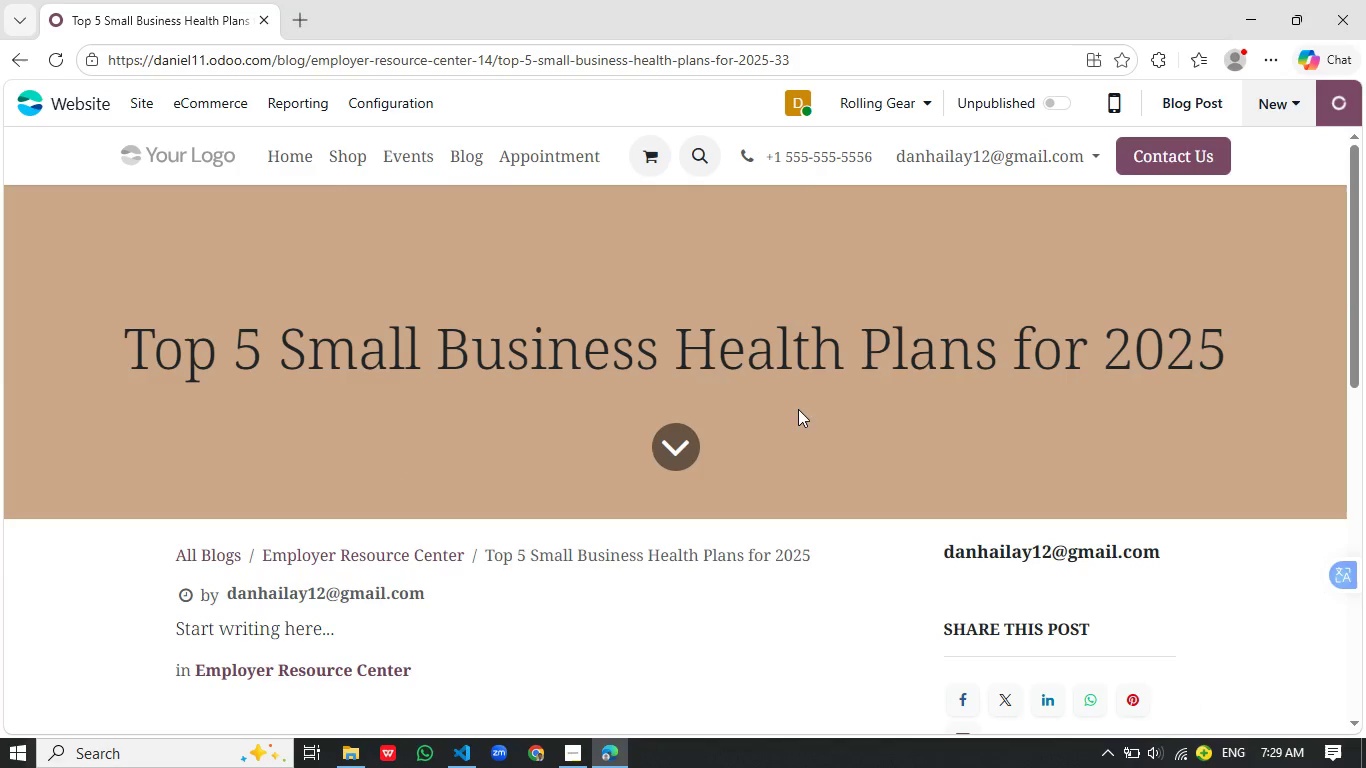 
left_click([1336, 98])
 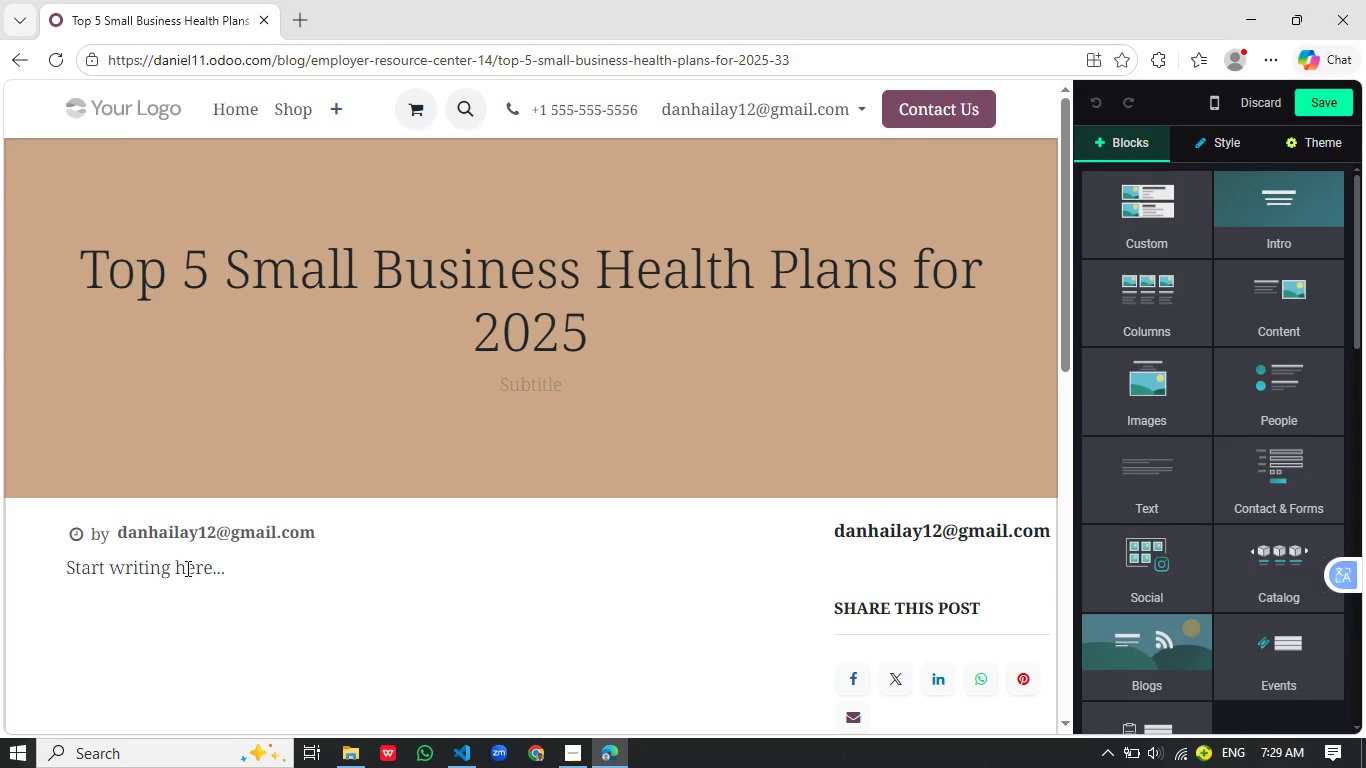 
wait(5.33)
 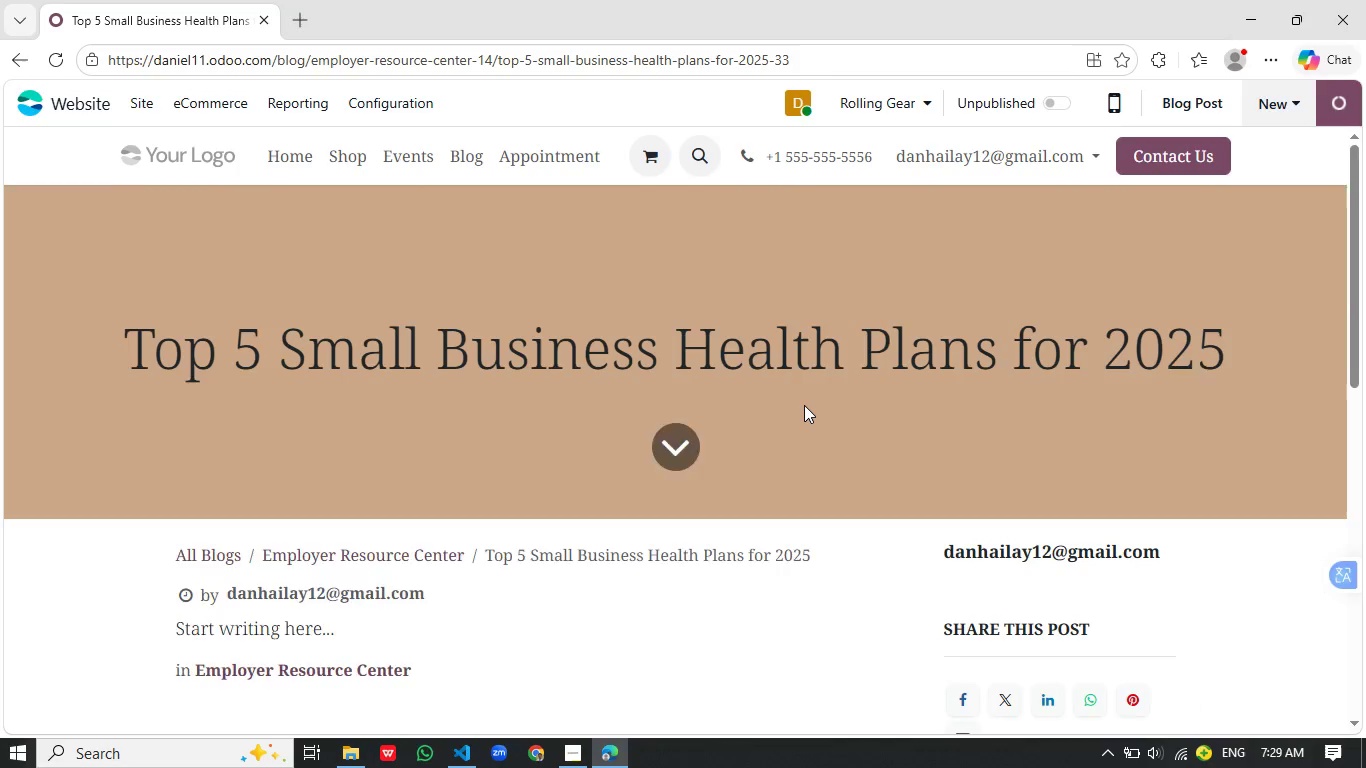 
left_click([244, 534])
 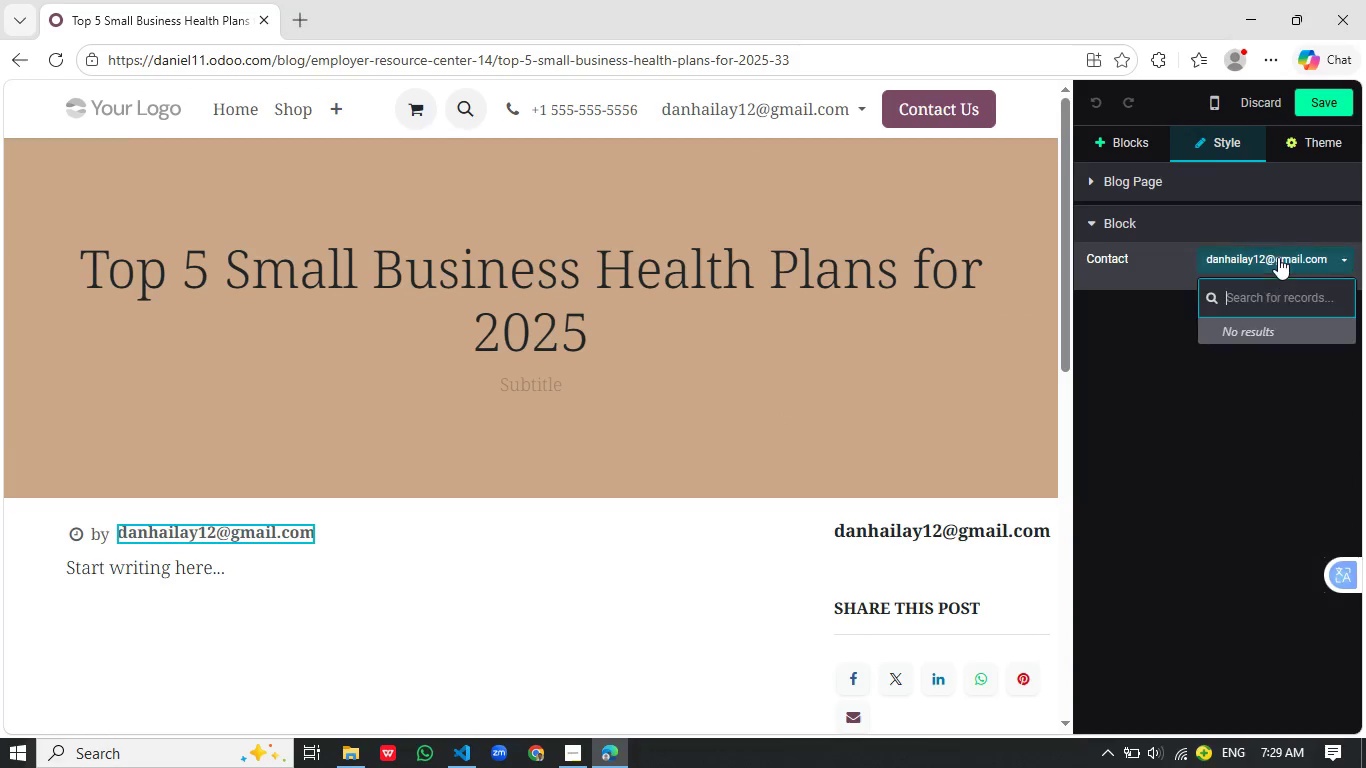 
left_click([1278, 257])
 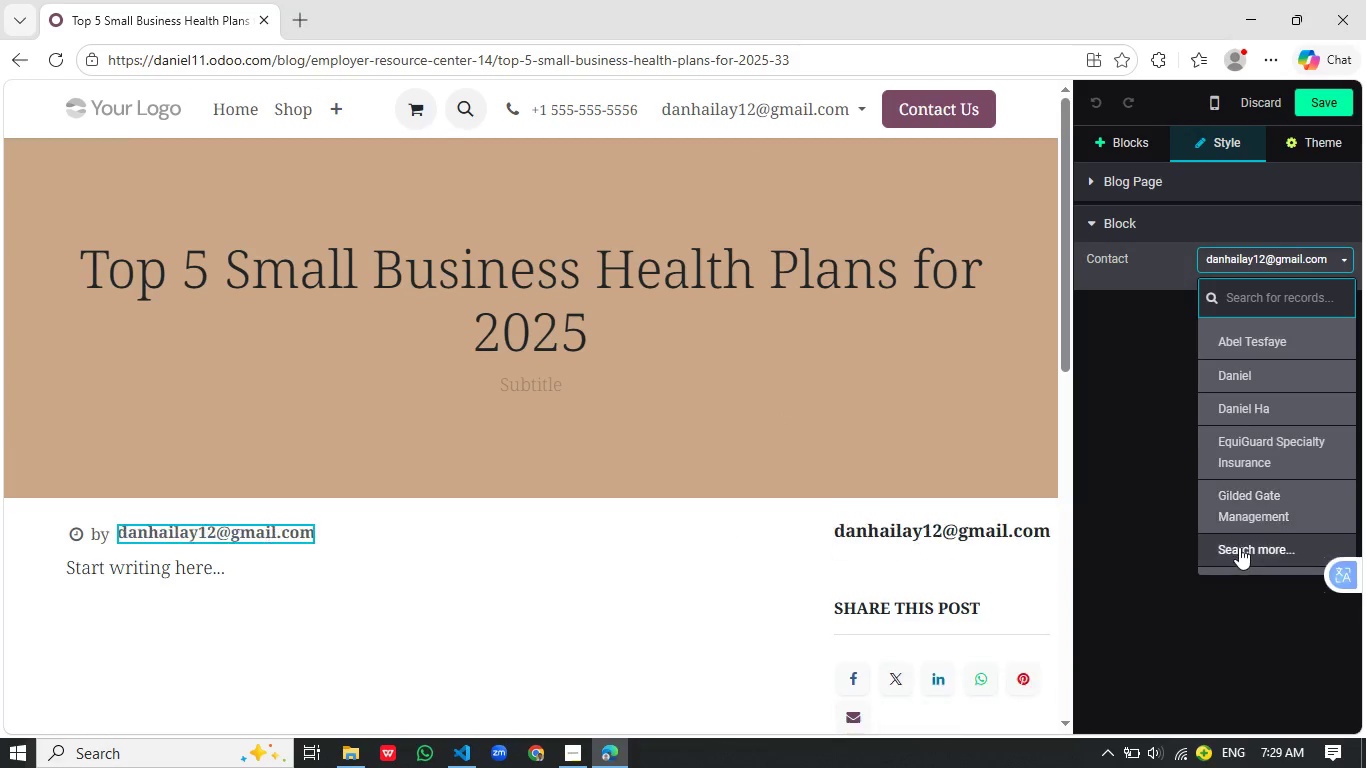 
scroll: coordinate [1238, 501], scroll_direction: down, amount: 2.0
 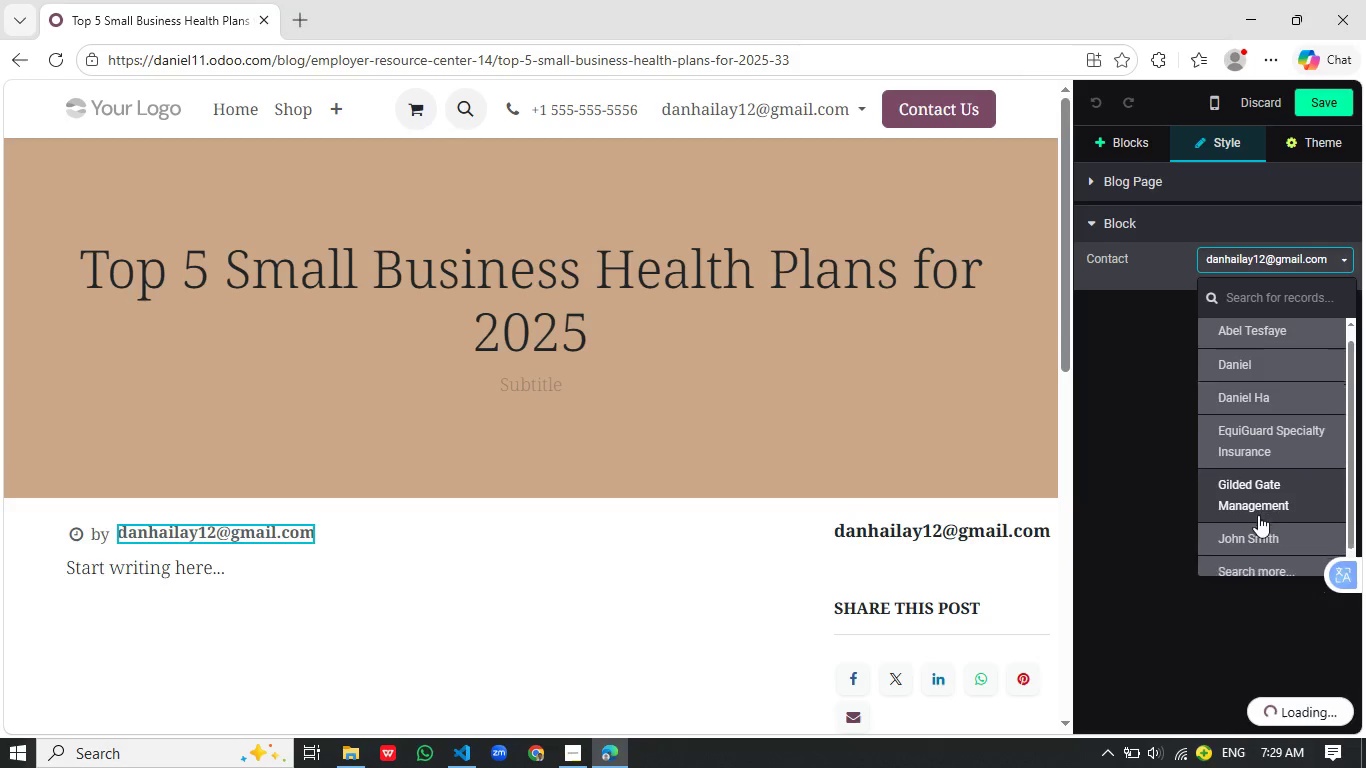 
left_click([1240, 547])